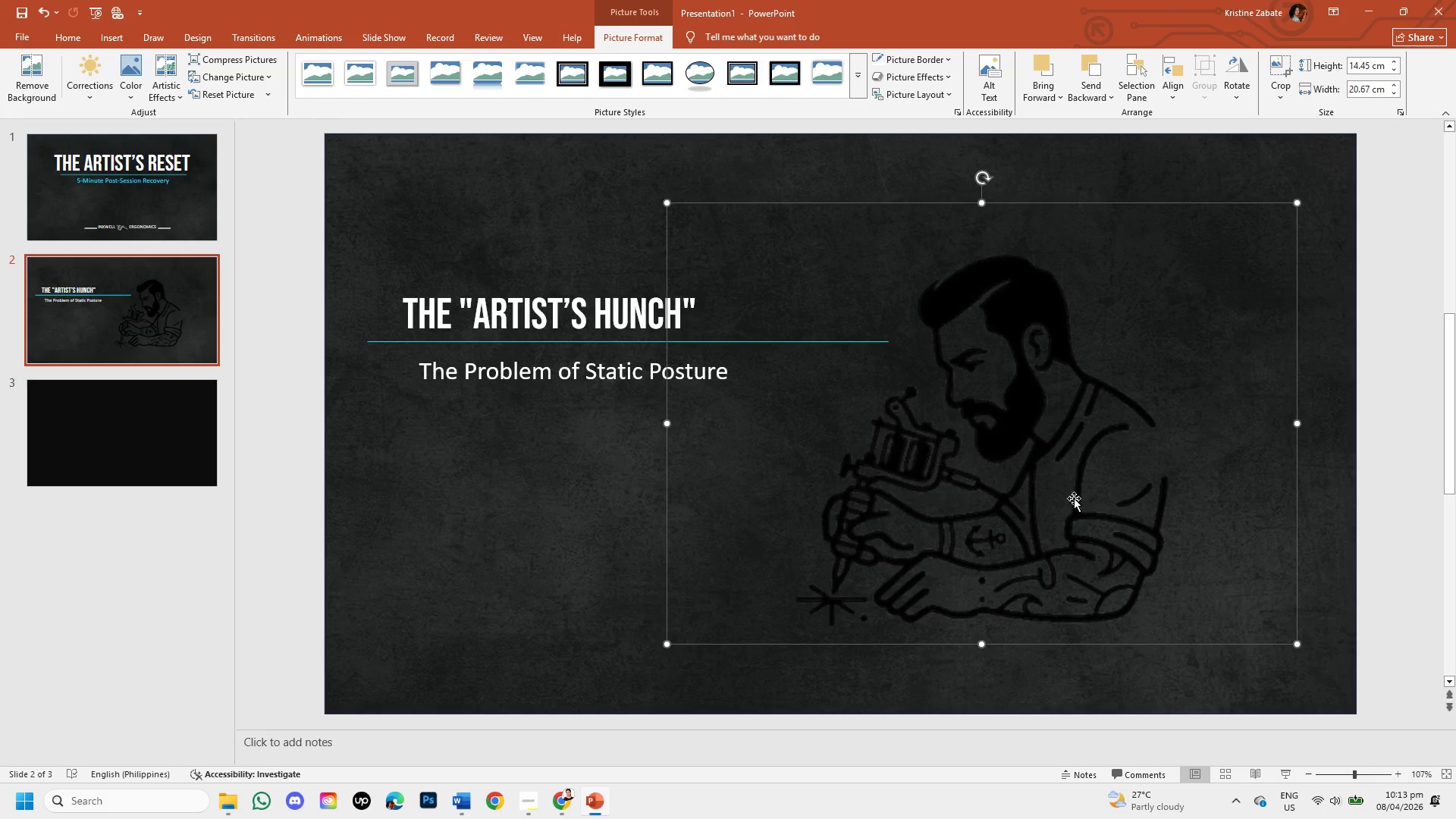 
wait(6.5)
 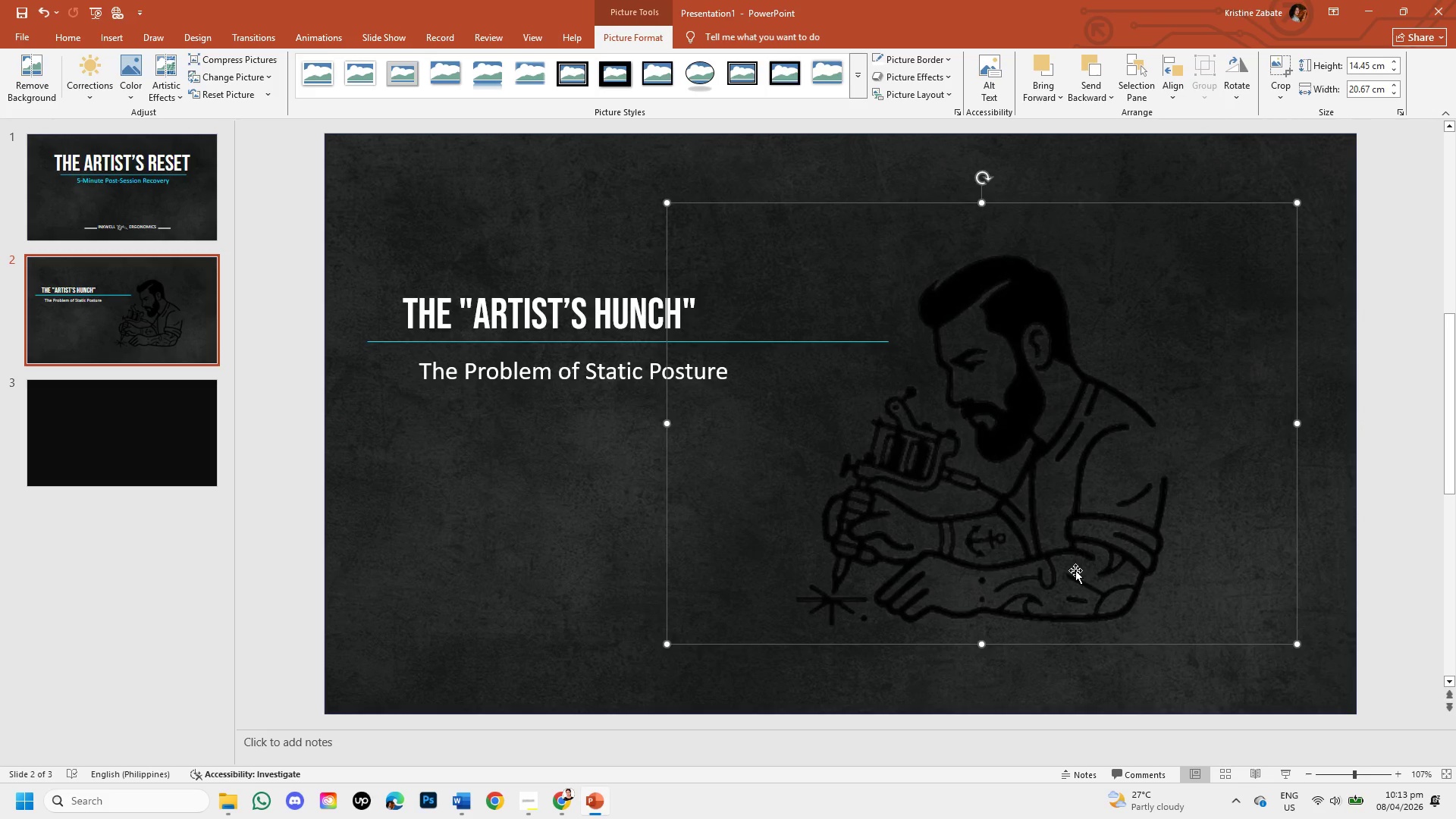 
left_click_drag(start_coordinate=[981, 199], to_coordinate=[981, 177])
 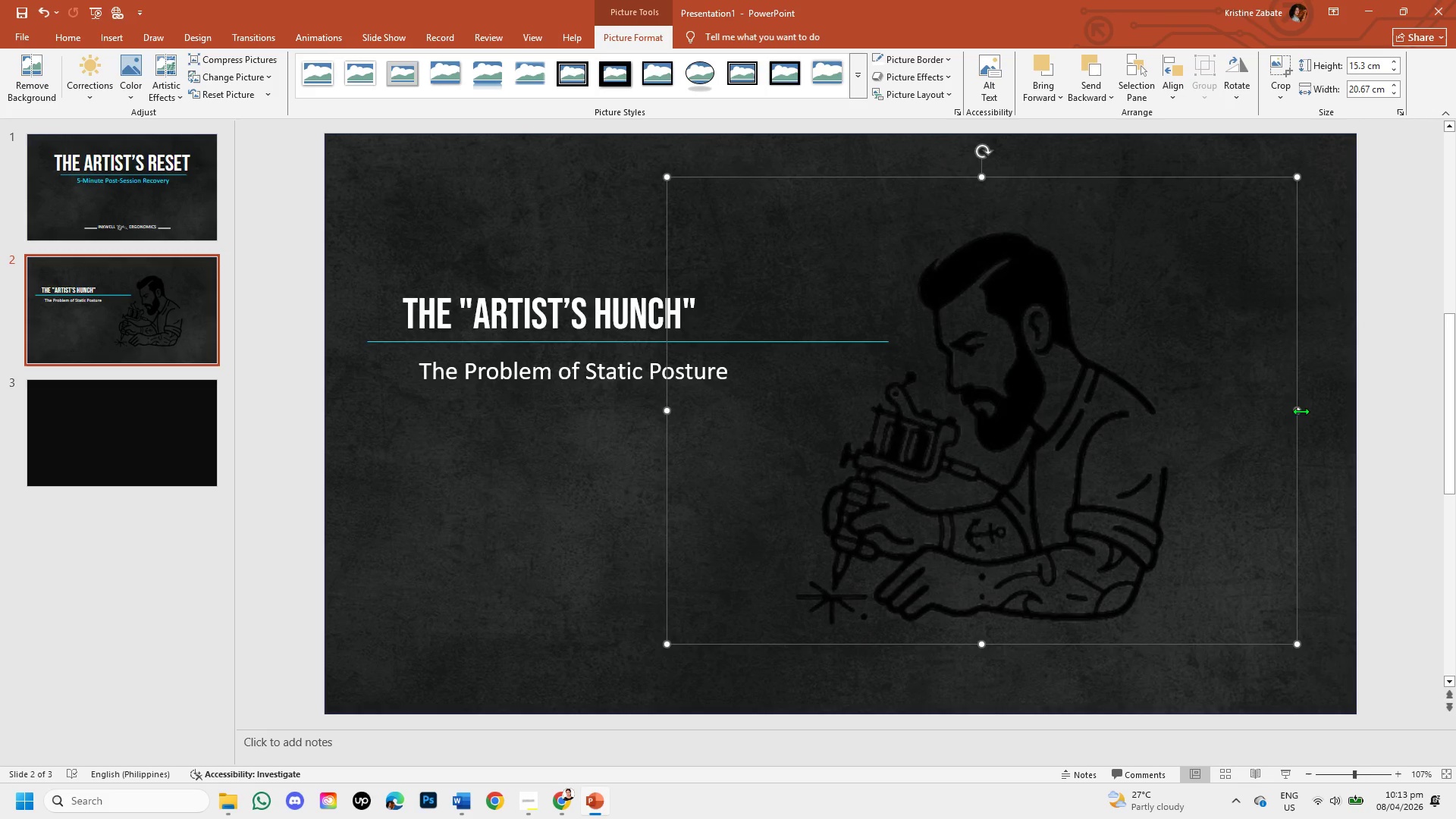 
left_click_drag(start_coordinate=[1299, 410], to_coordinate=[1455, 450])
 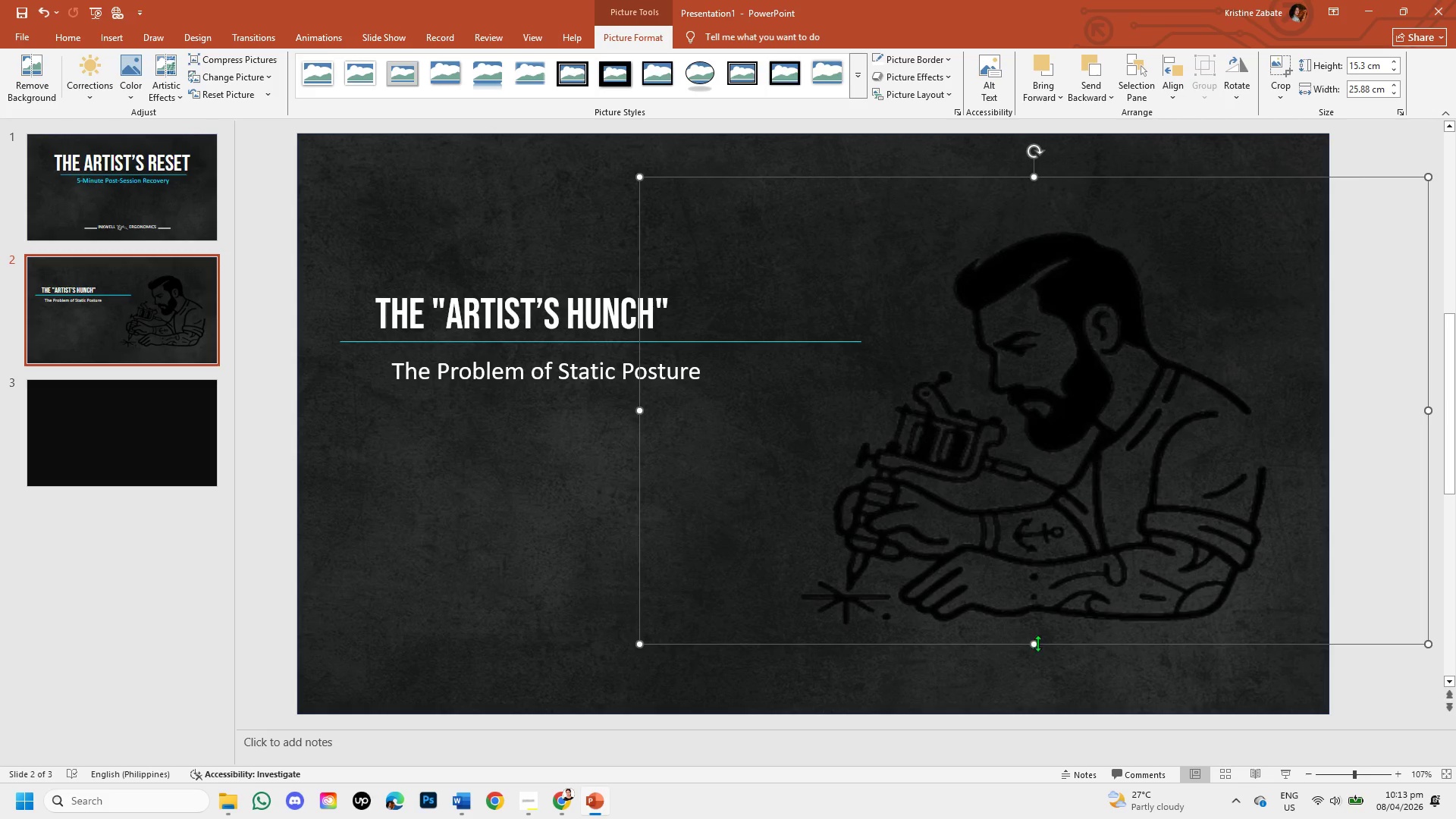 
left_click_drag(start_coordinate=[1034, 646], to_coordinate=[1020, 743])
 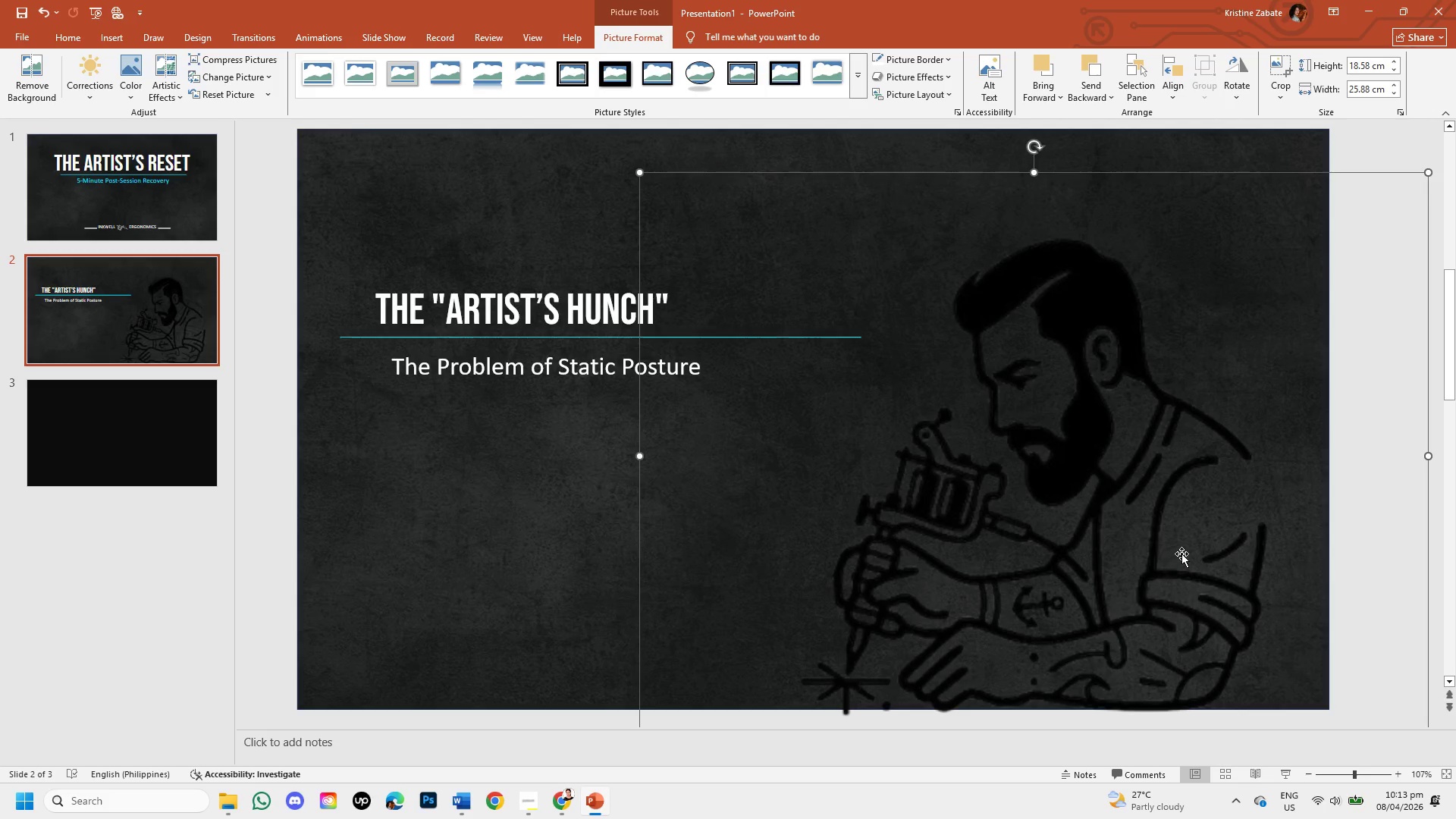 
left_click_drag(start_coordinate=[1181, 554], to_coordinate=[1194, 548])
 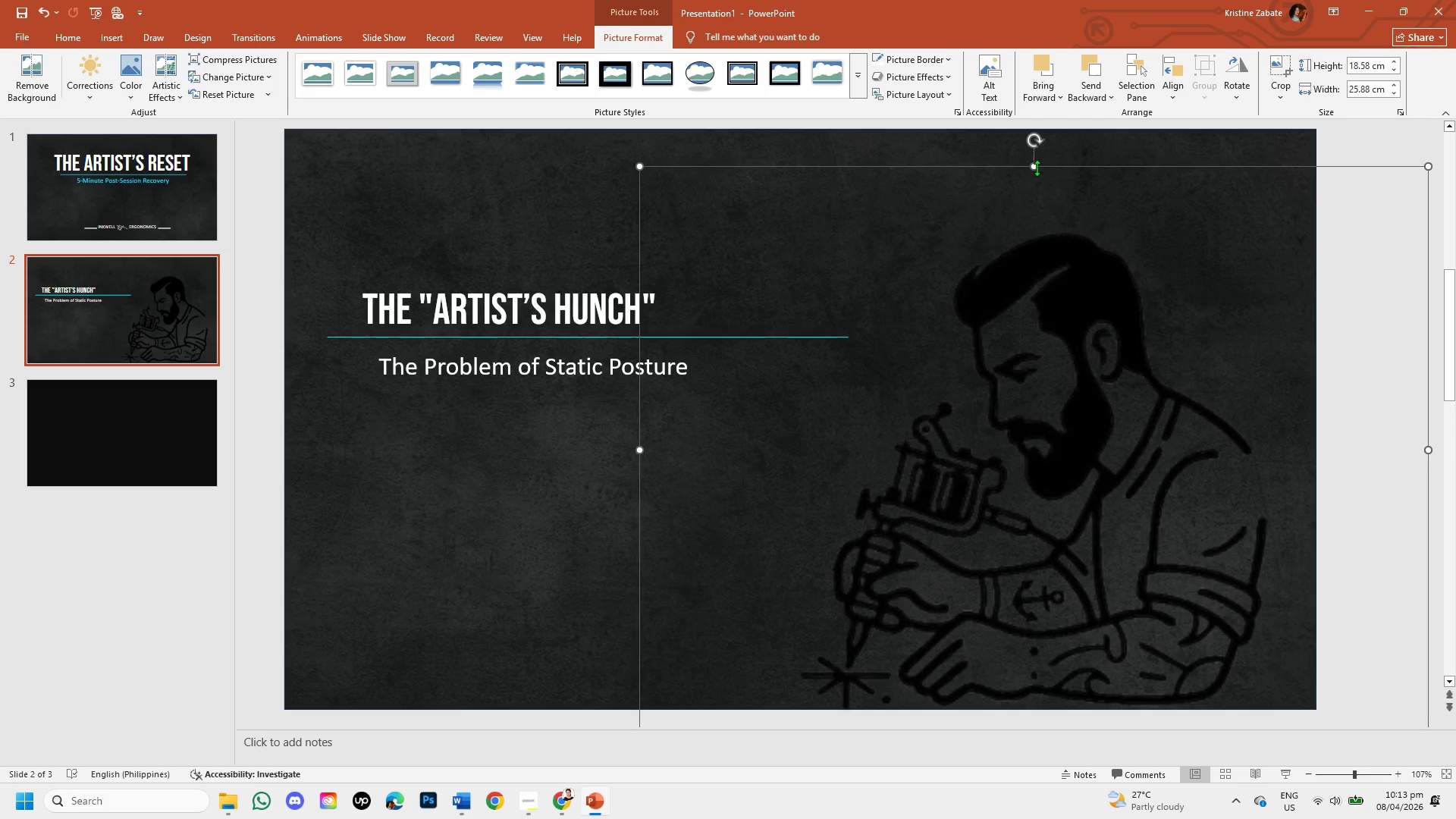 
left_click_drag(start_coordinate=[1031, 166], to_coordinate=[1032, 115])
 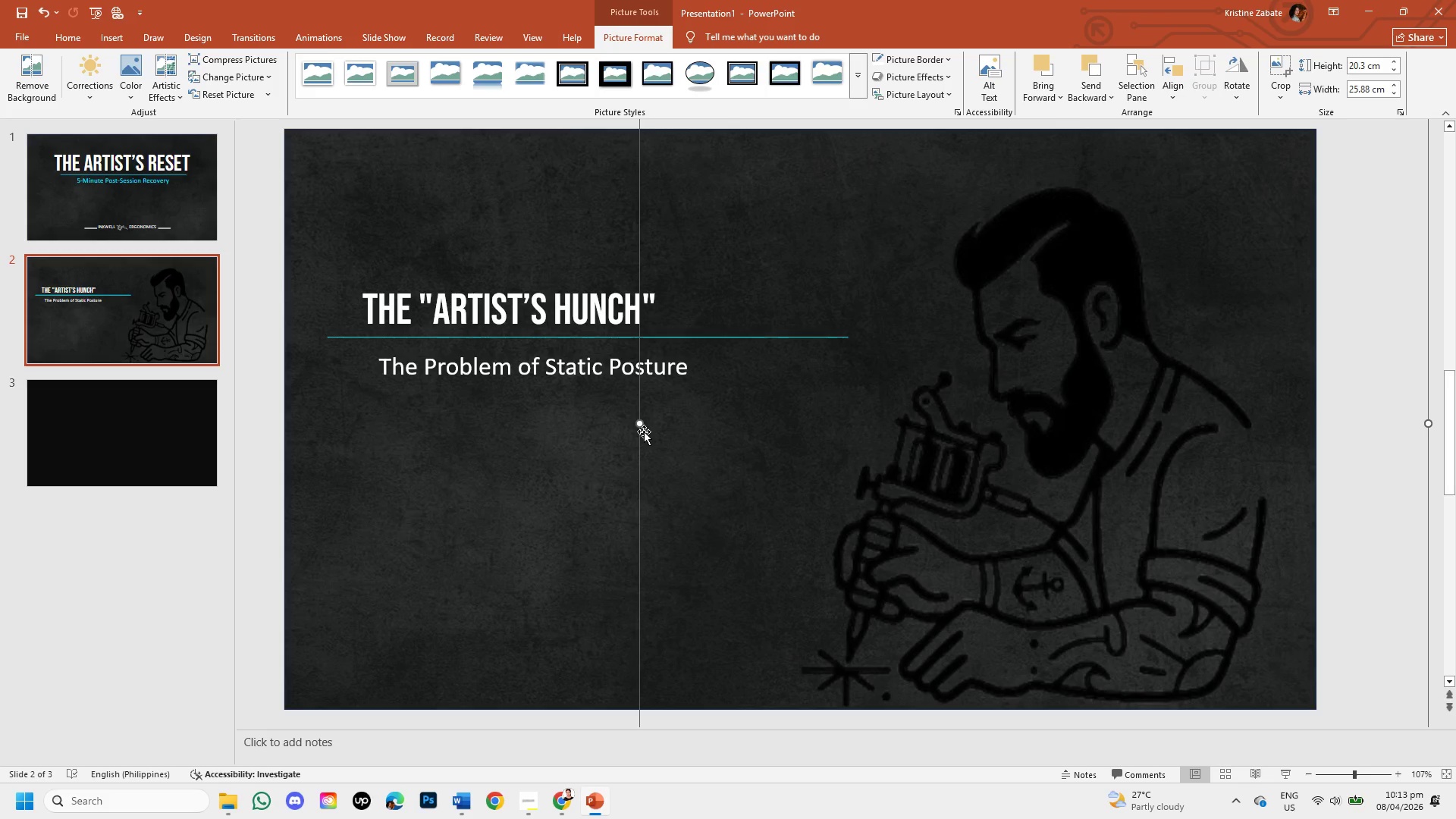 
left_click_drag(start_coordinate=[641, 424], to_coordinate=[598, 419])
 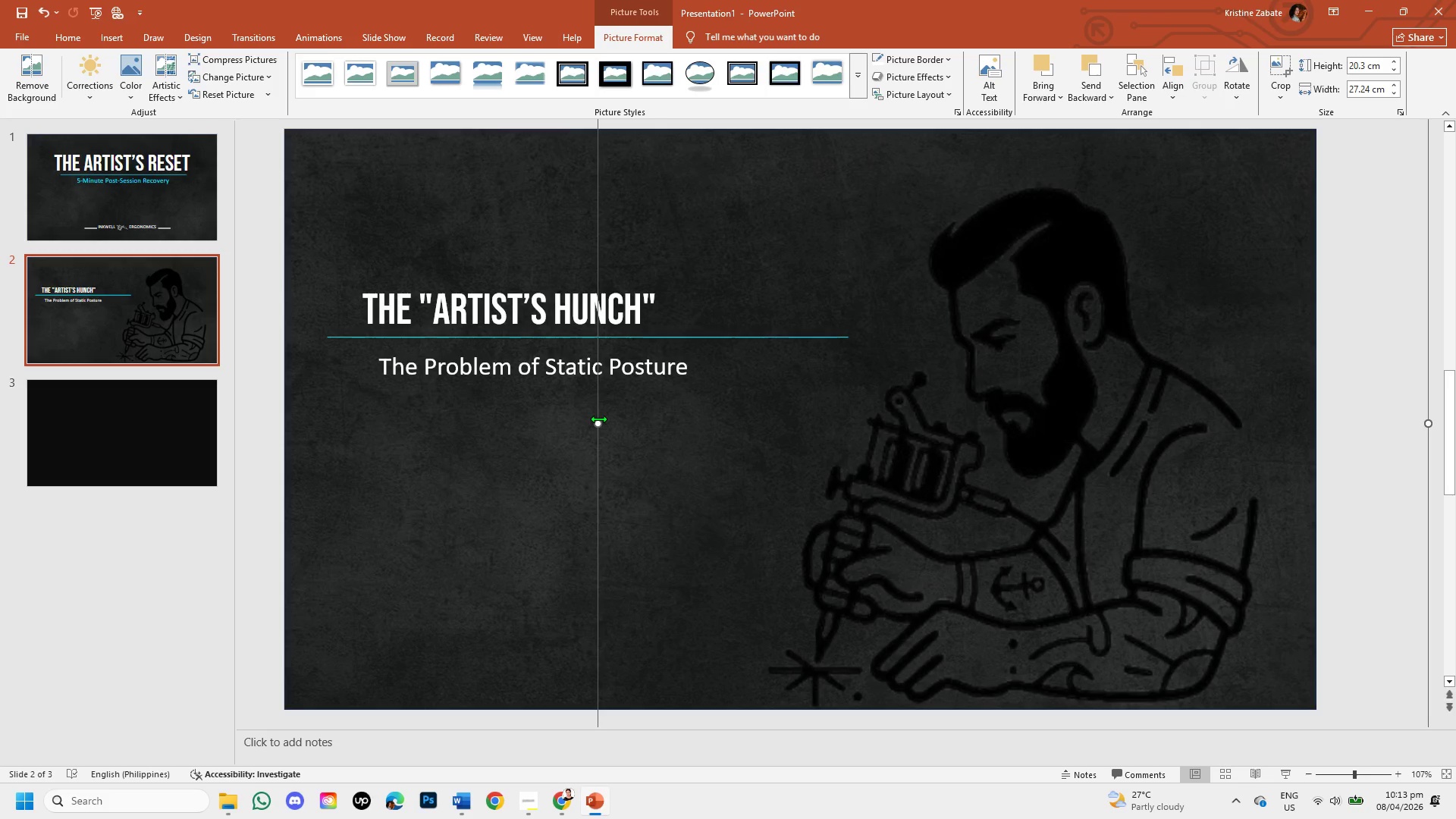 
left_click([512, 477])
 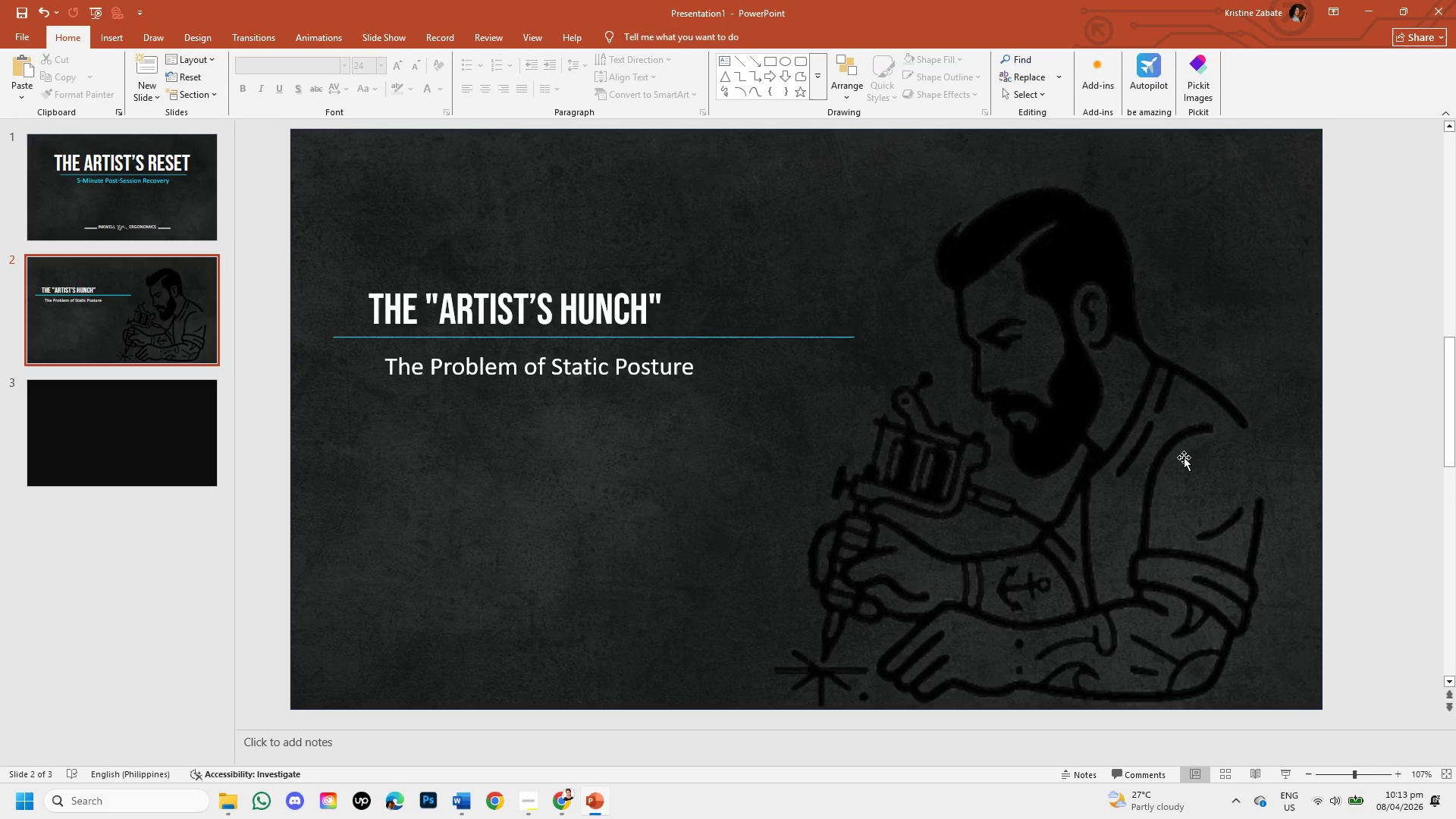 
left_click([1184, 457])
 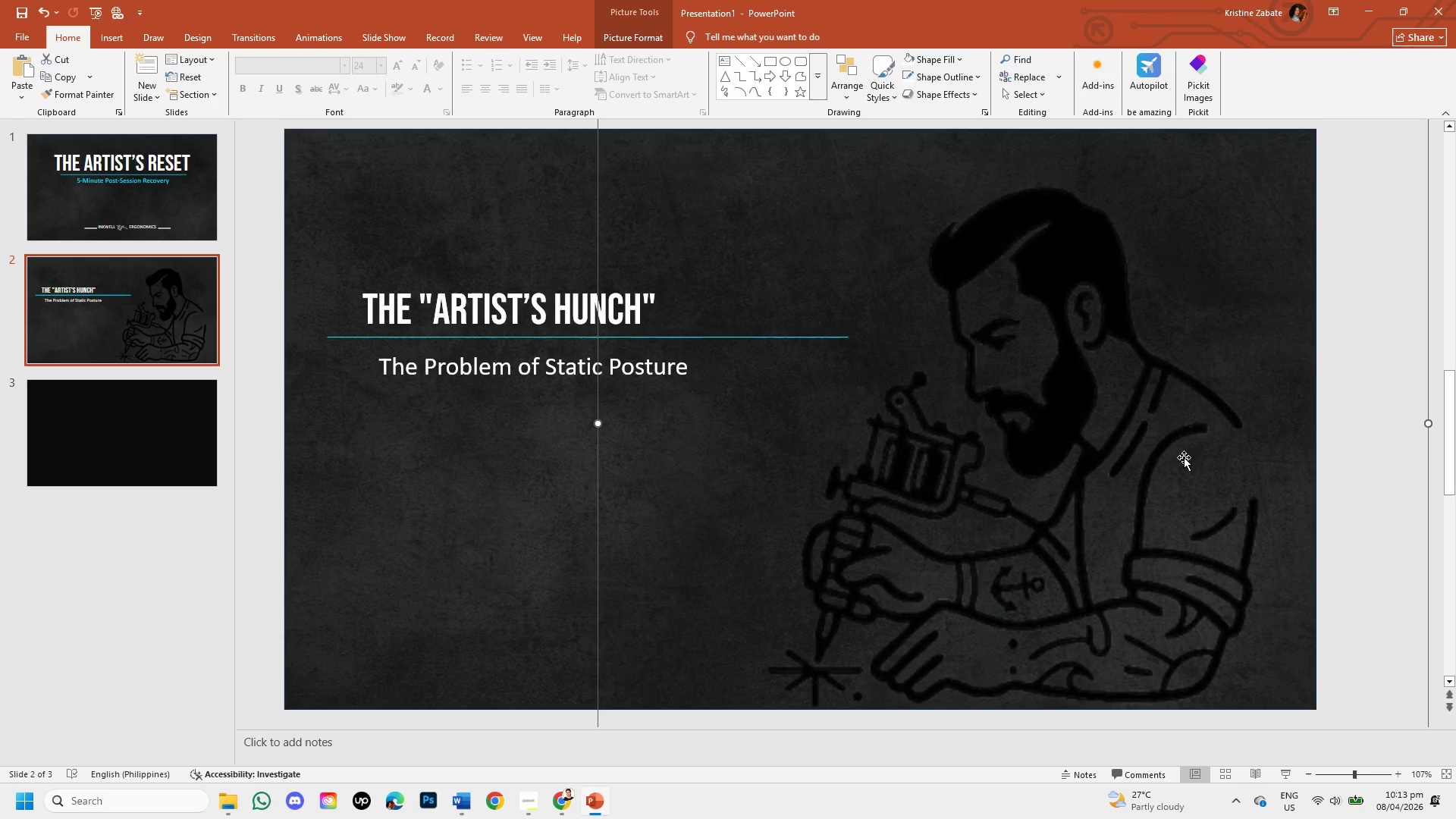 
left_click([1184, 457])
 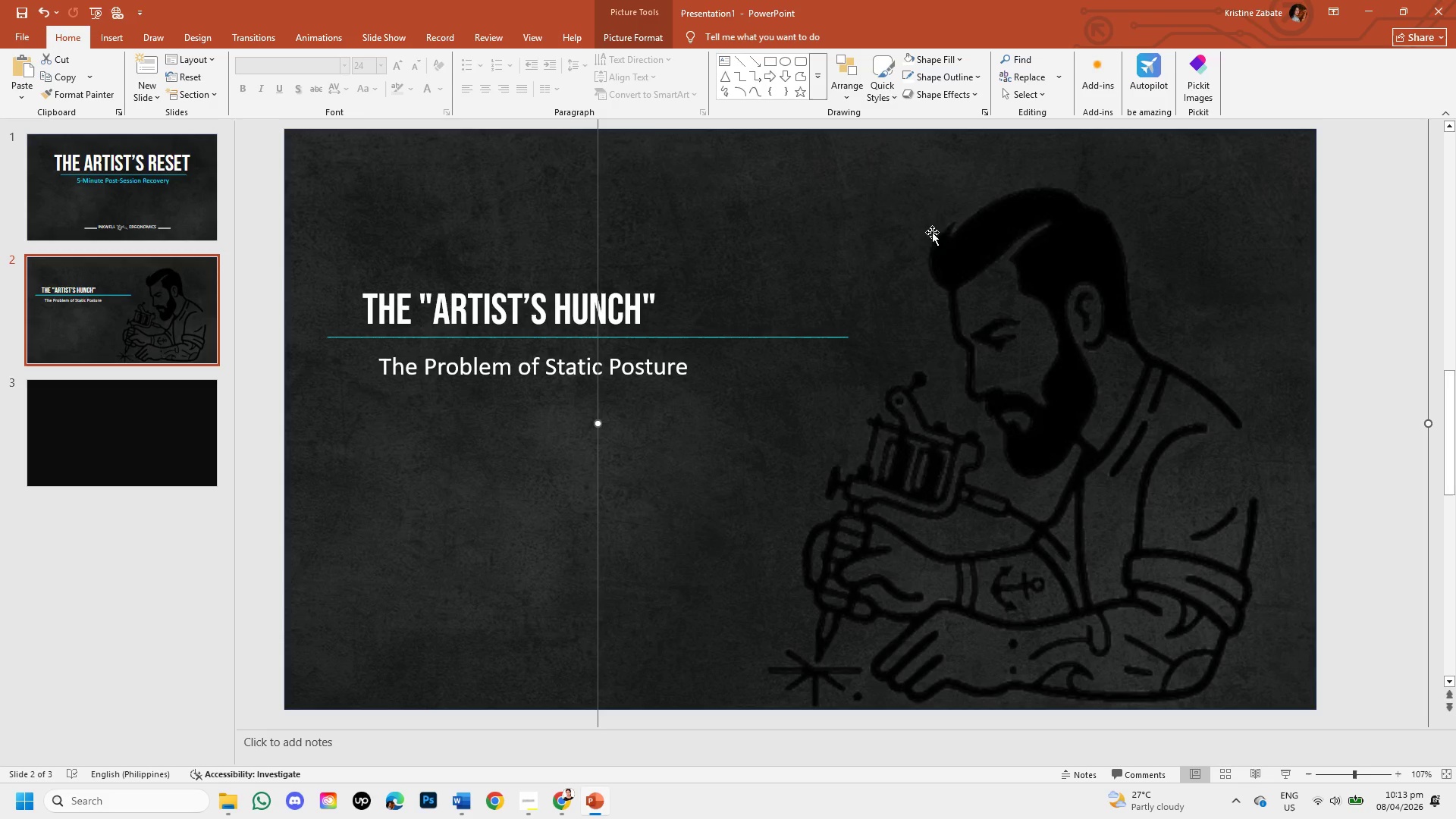 
wait(6.34)
 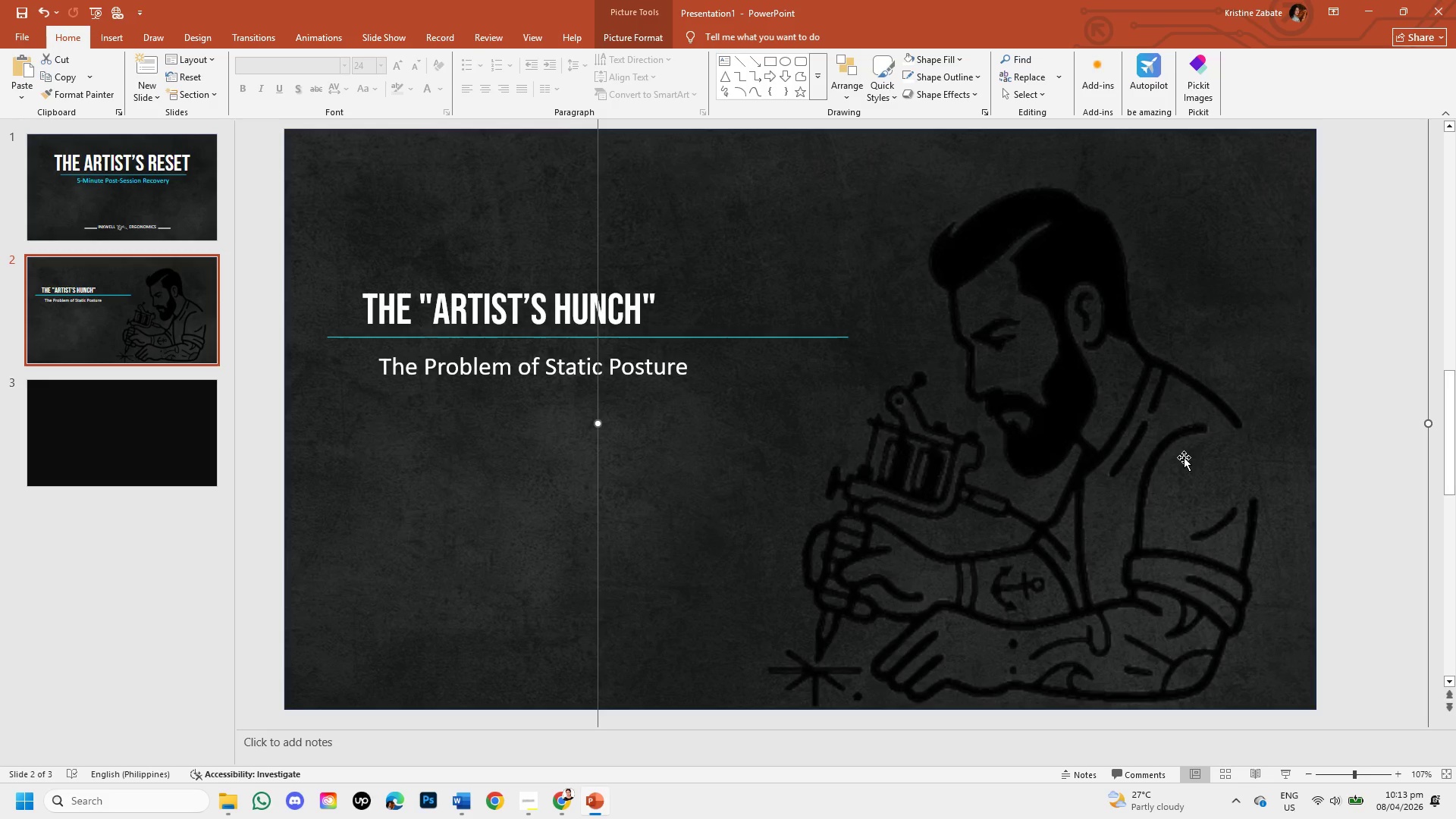 
left_click([1357, 265])
 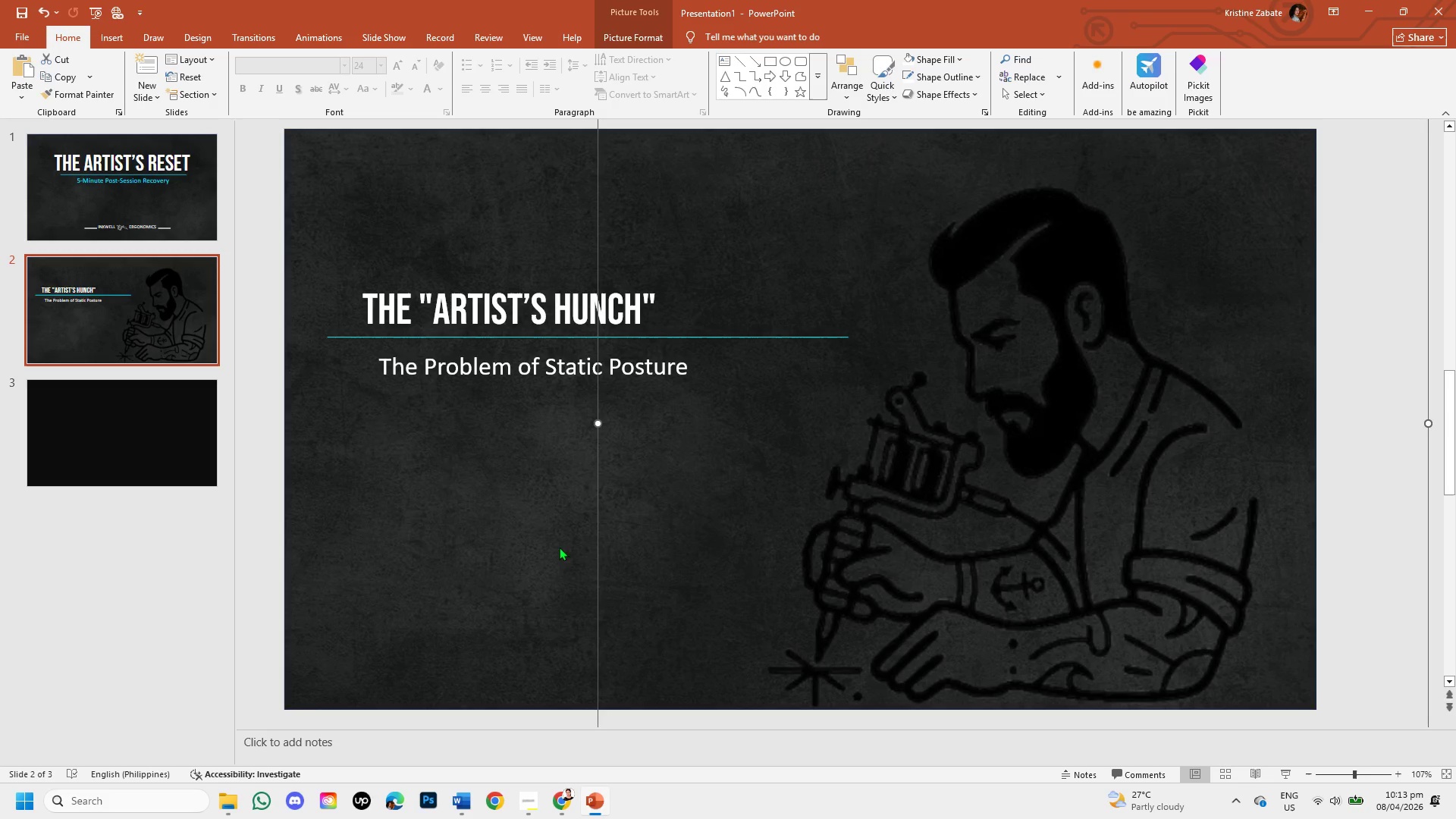 
left_click([523, 522])
 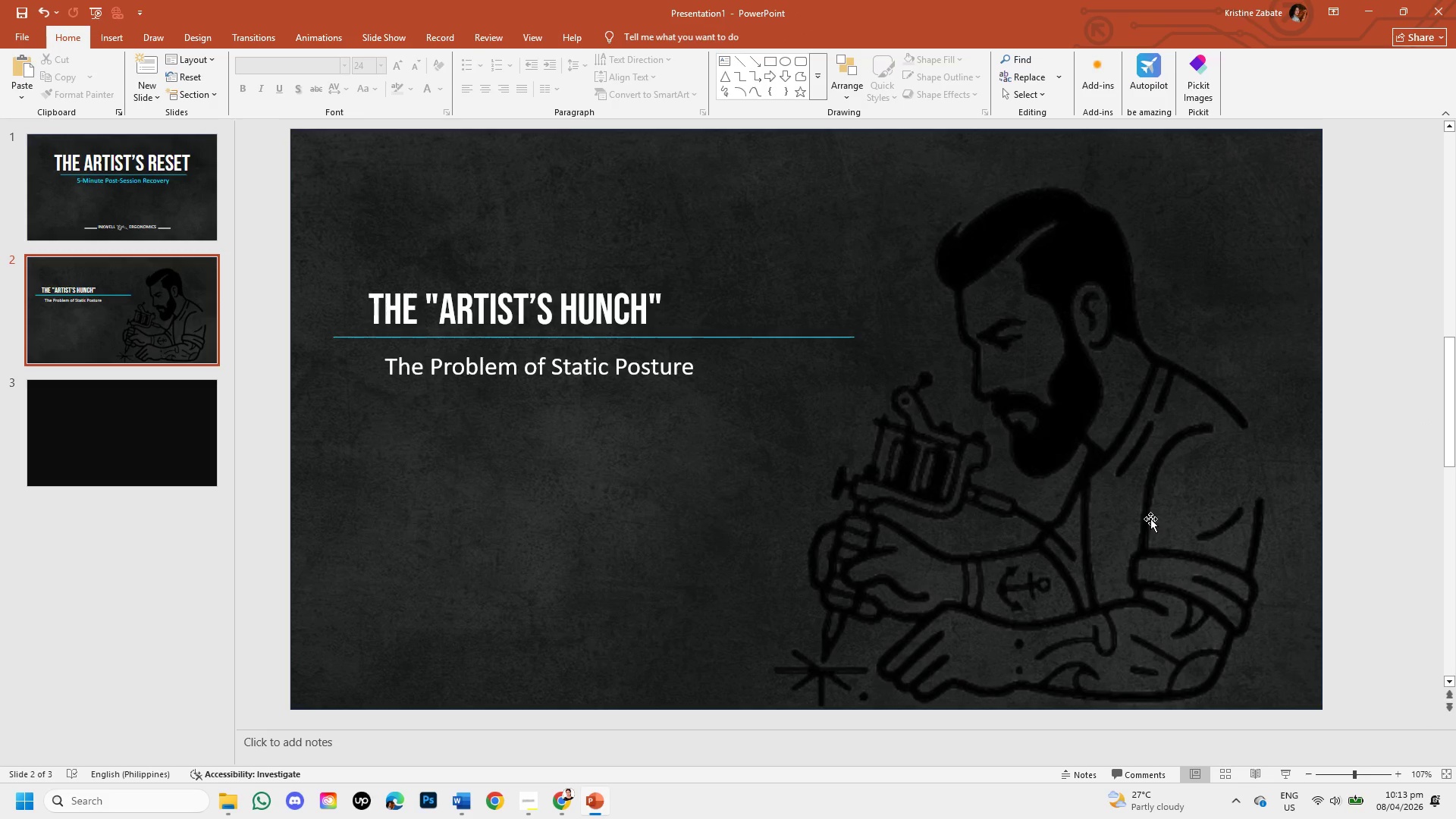 
double_click([1150, 519])
 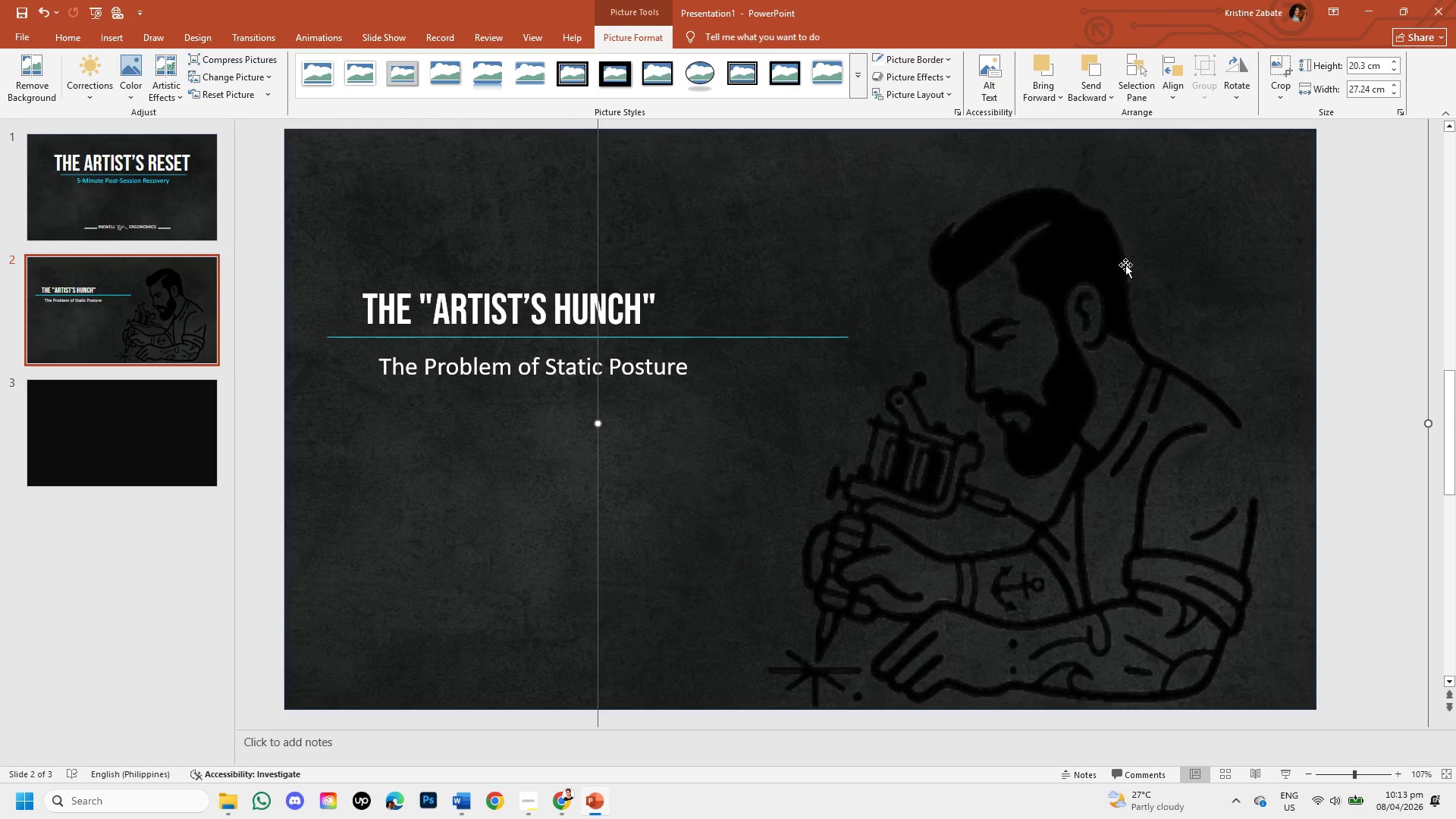 
wait(8.3)
 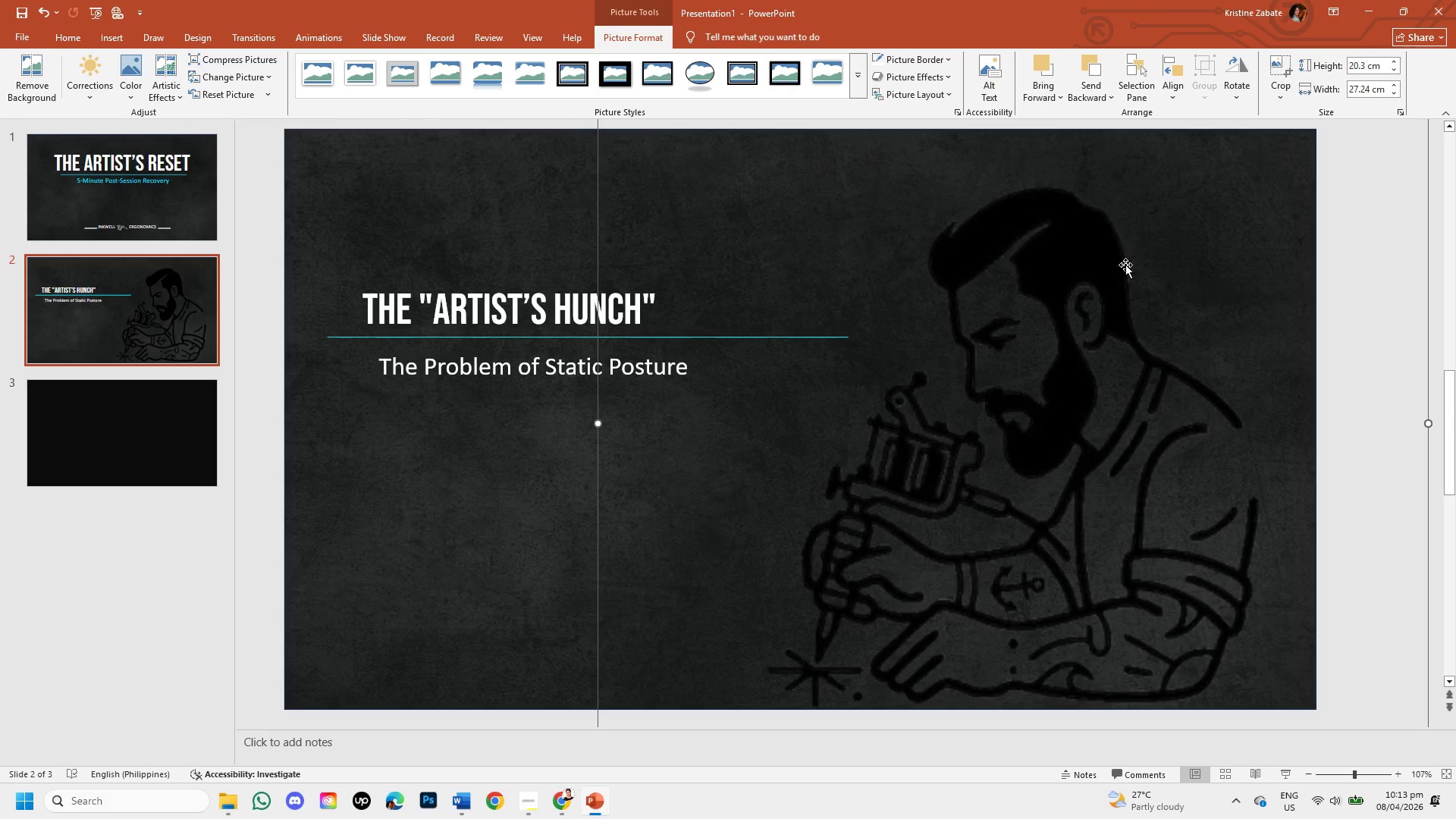 
left_click([102, 39])
 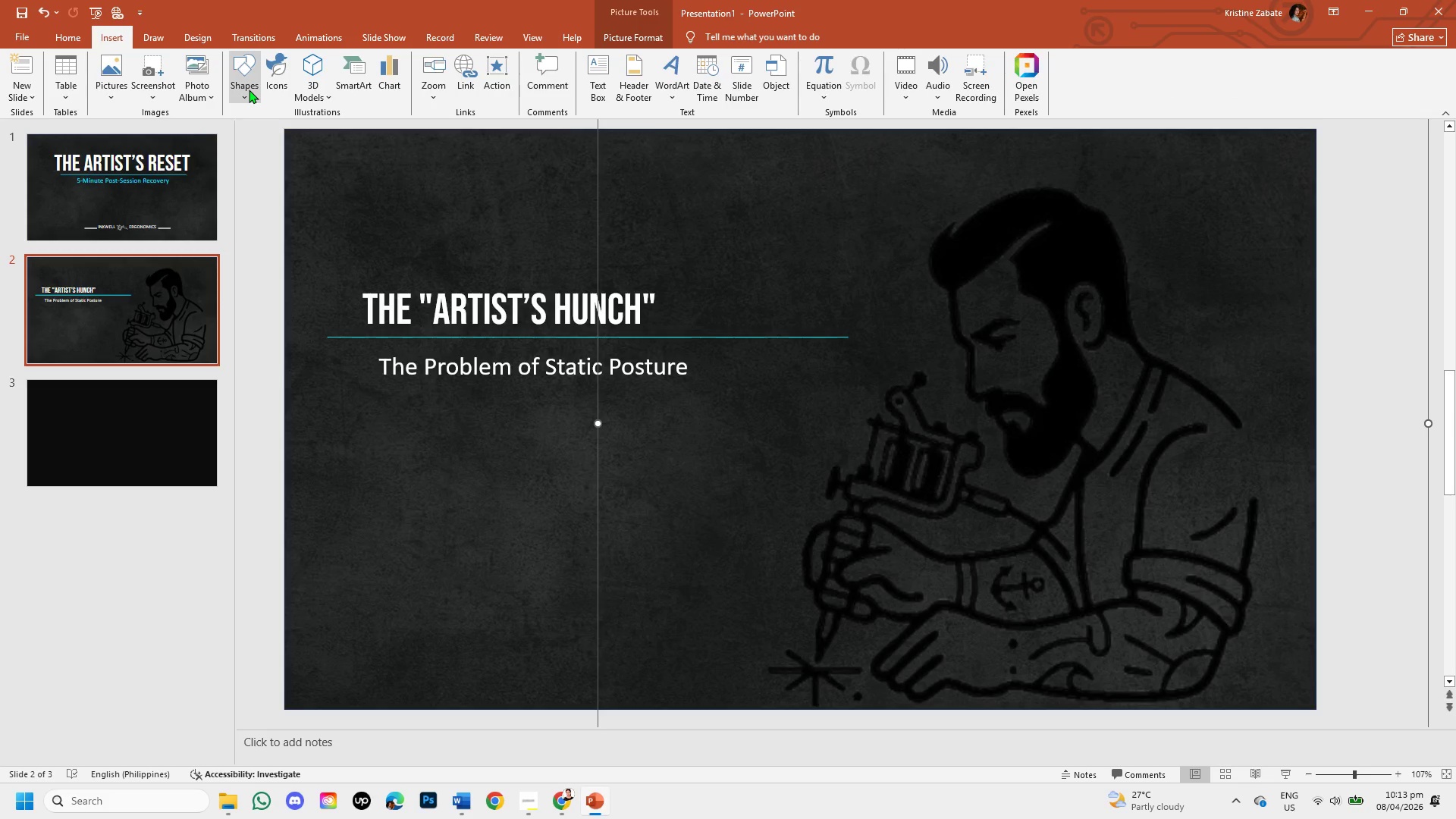 
left_click([248, 89])
 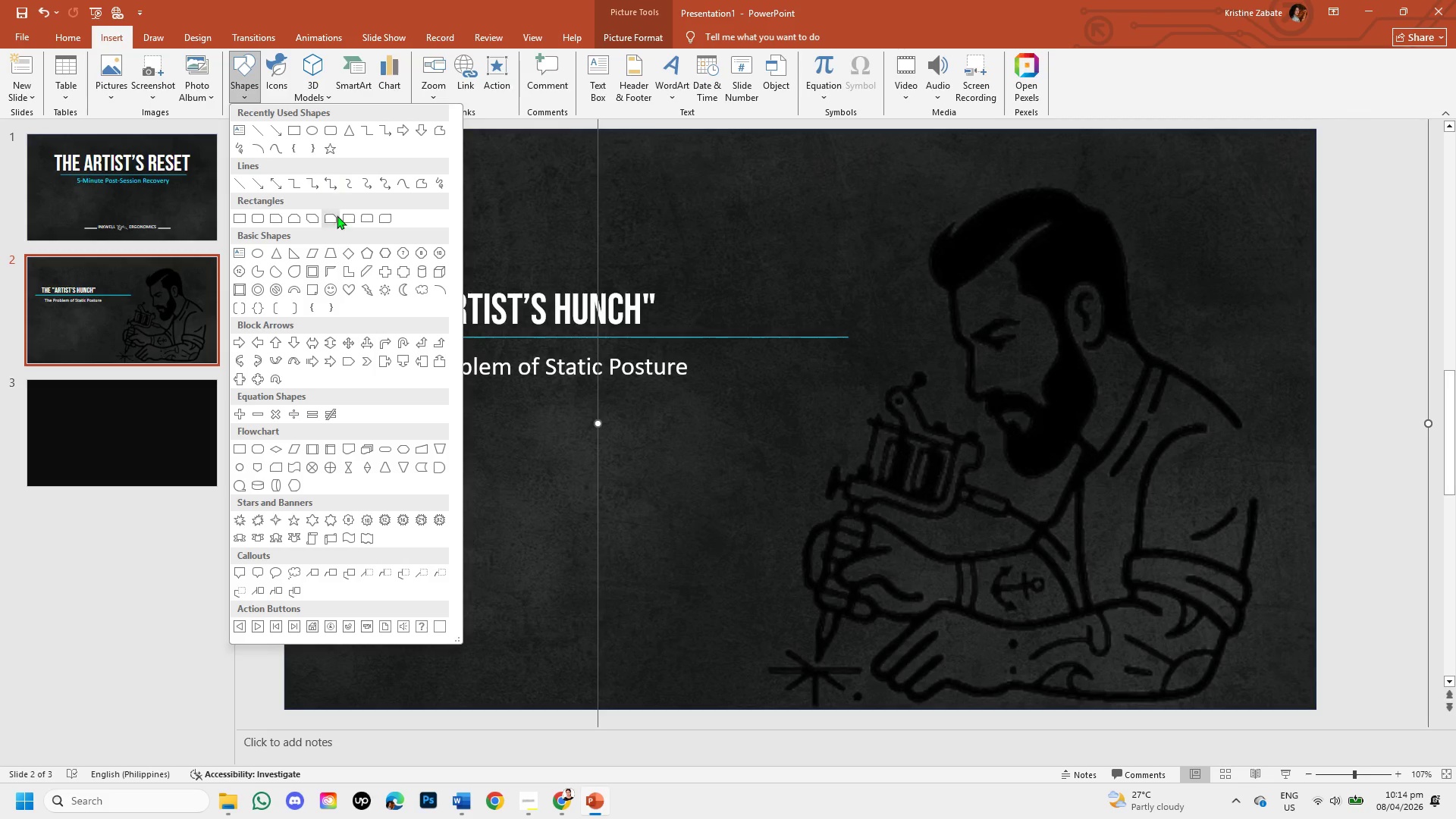 
left_click([258, 132])
 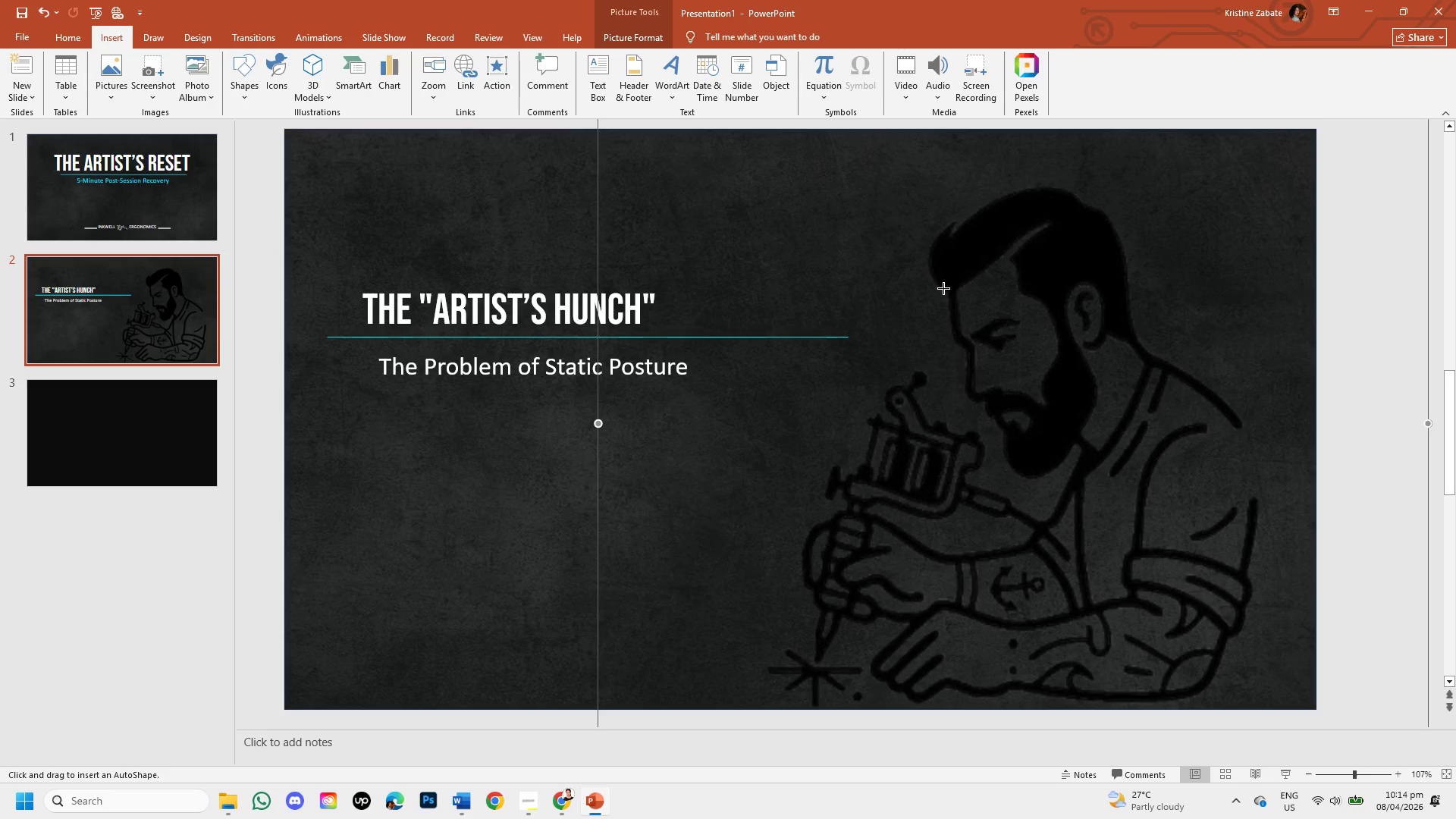 
left_click_drag(start_coordinate=[949, 290], to_coordinate=[997, 193])
 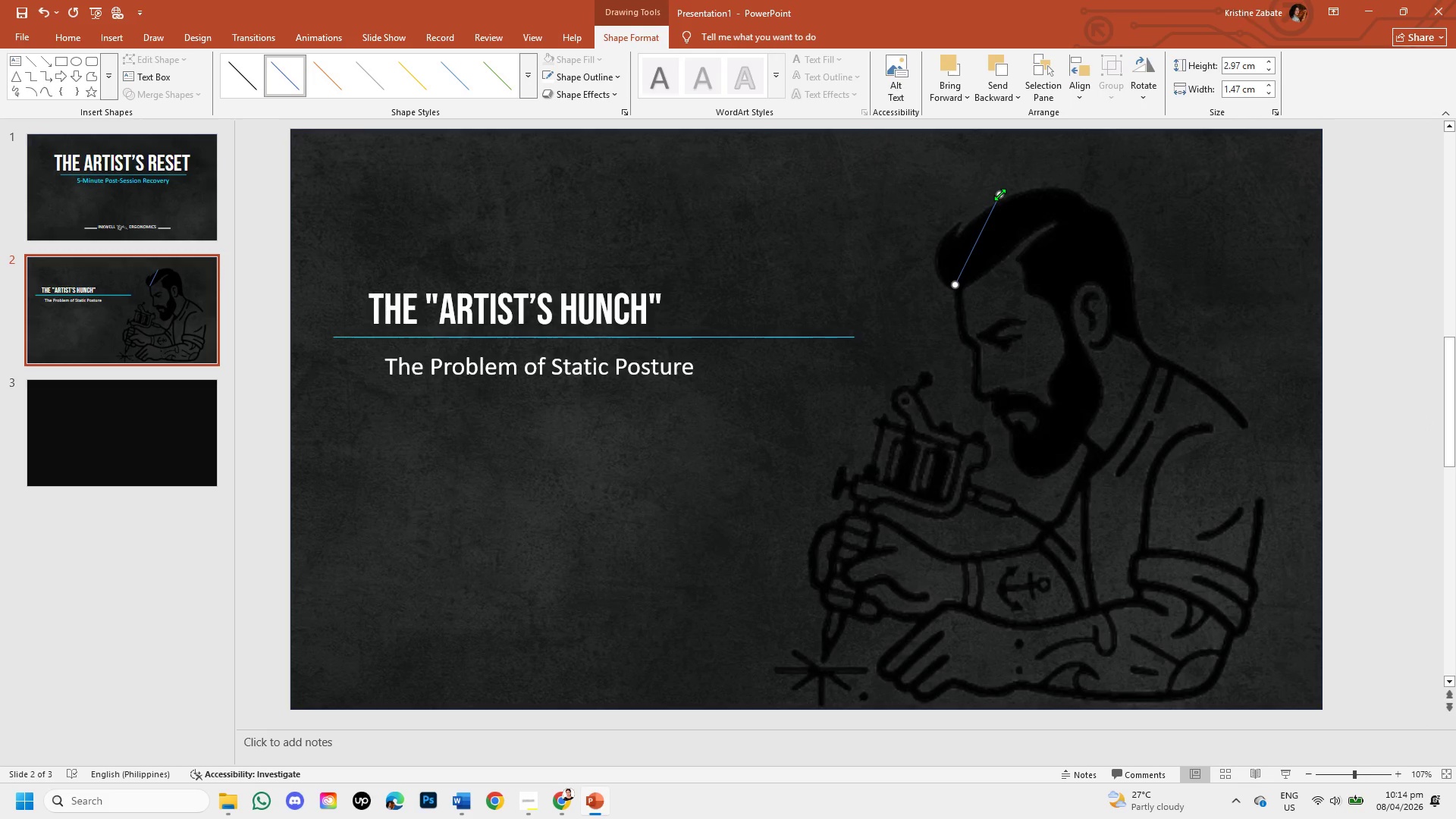 
right_click([999, 194])
 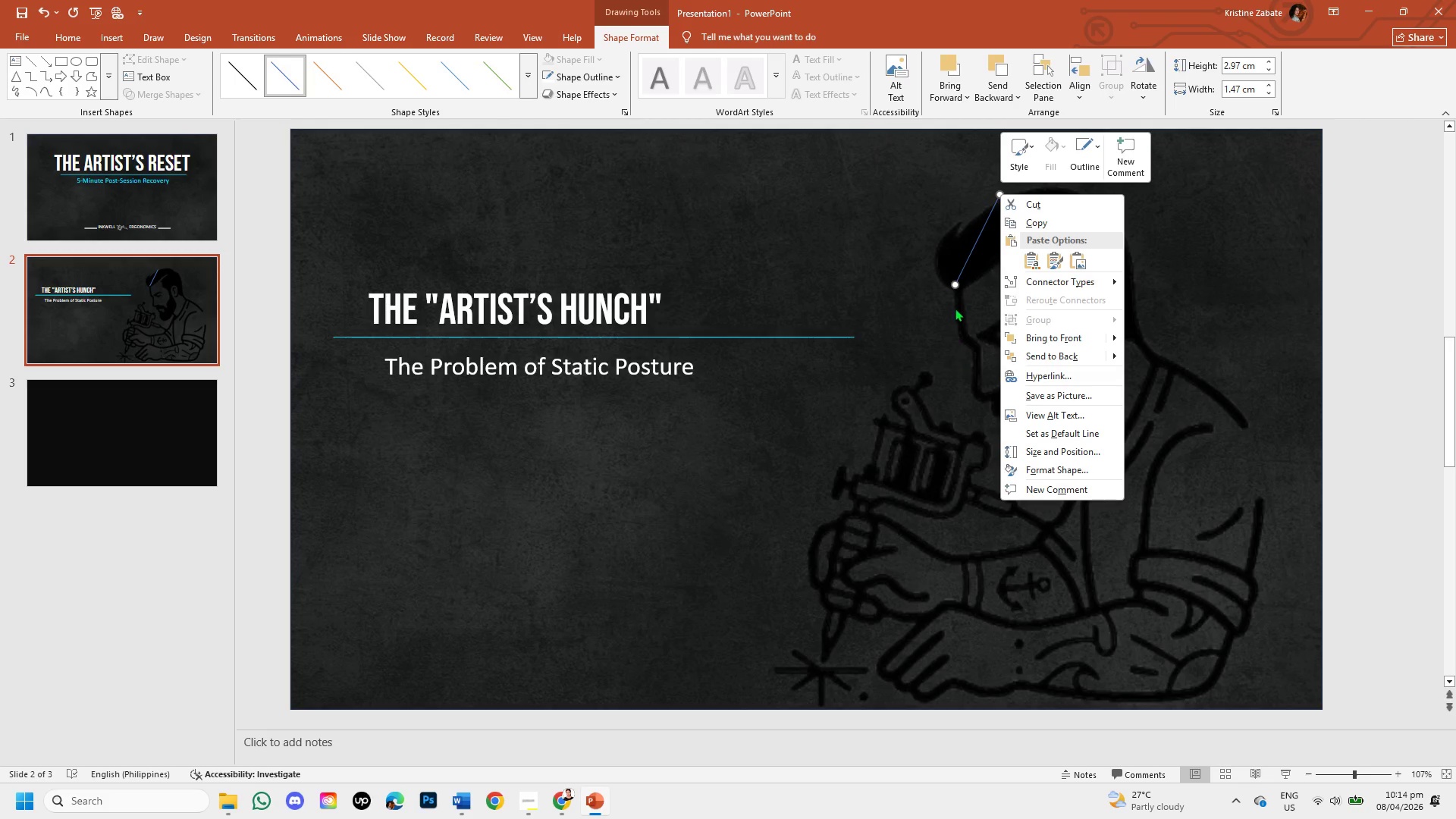 
left_click([957, 273])
 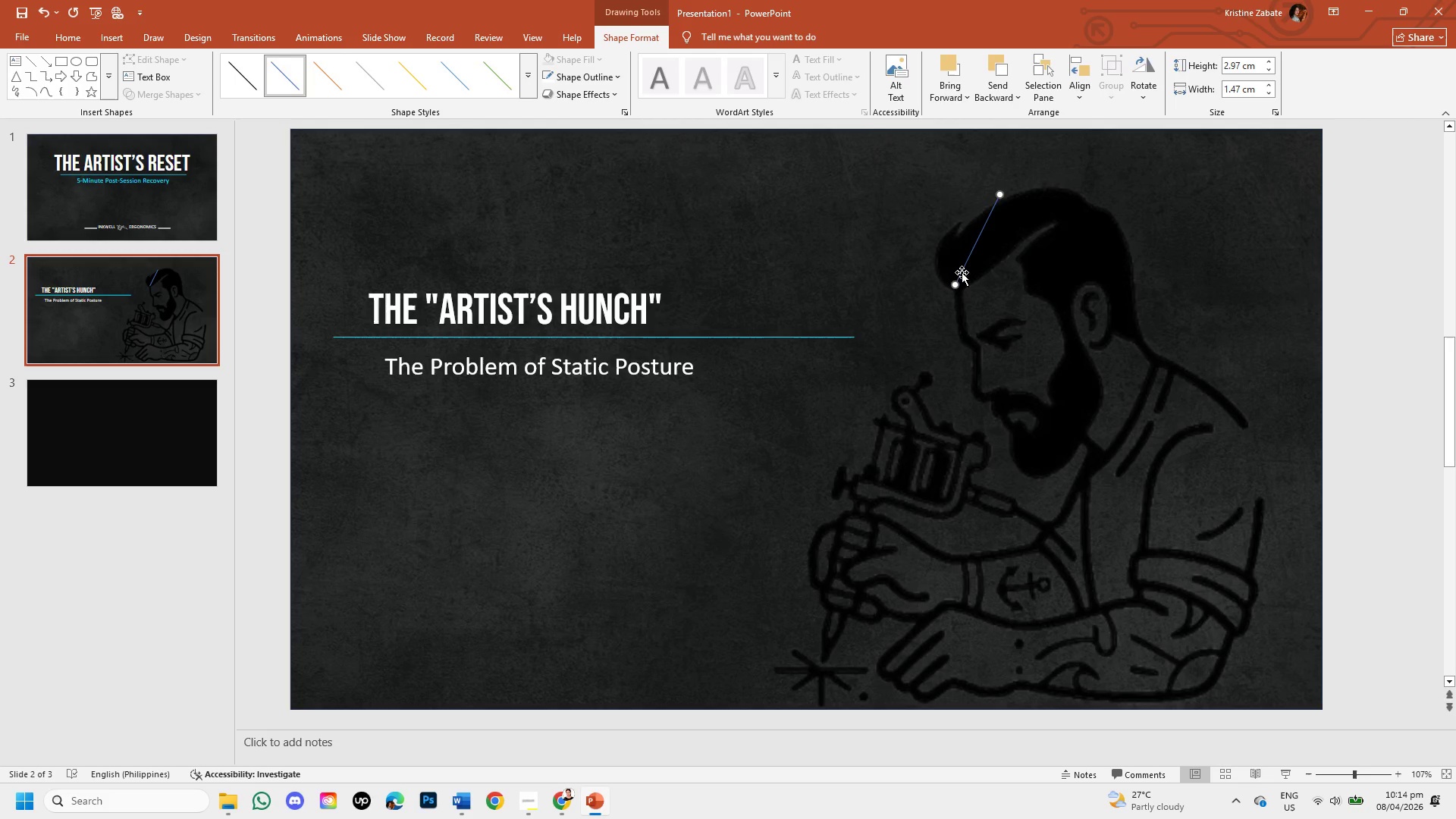 
left_click([962, 272])
 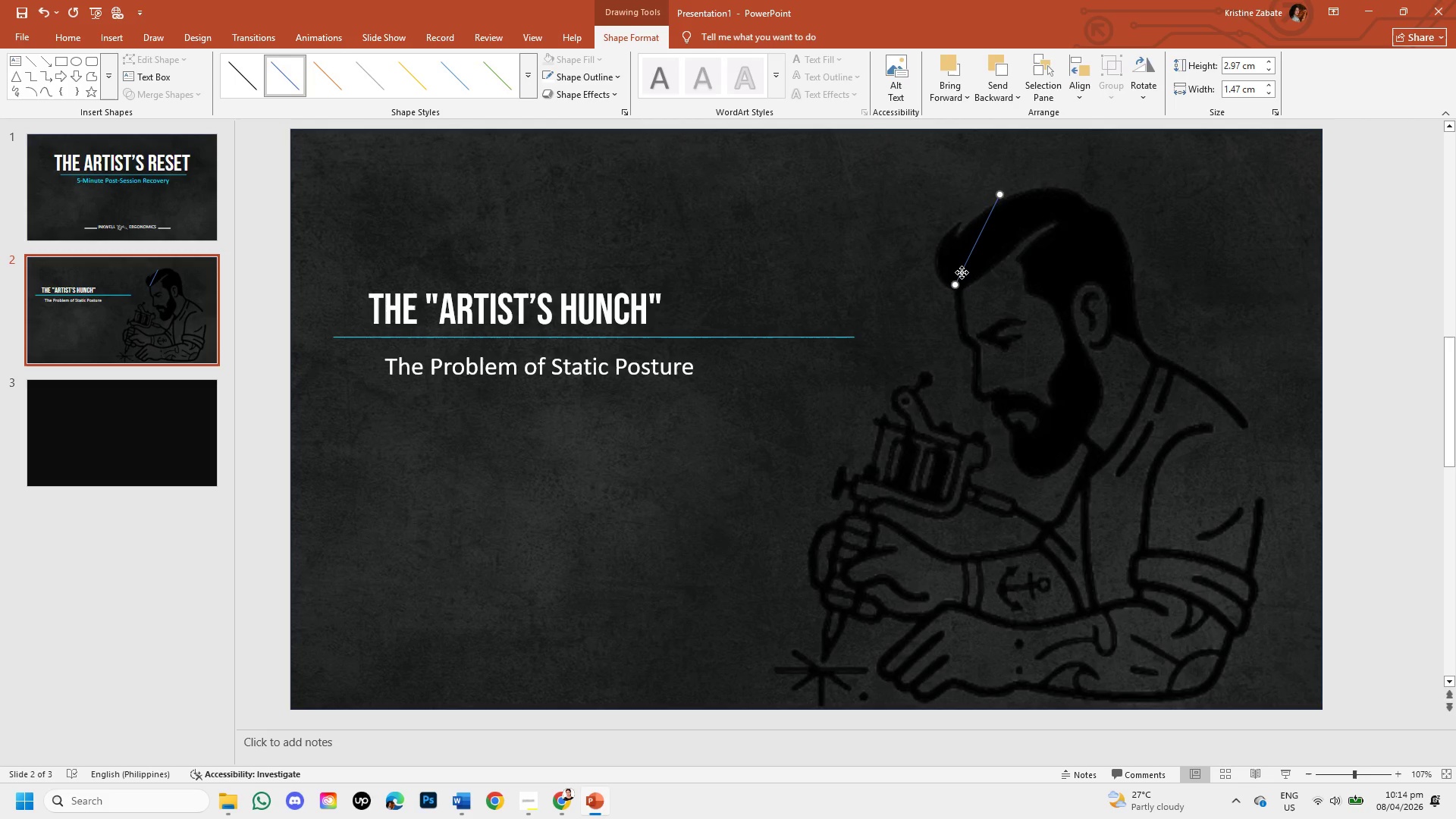 
left_click_drag(start_coordinate=[962, 272], to_coordinate=[941, 252])
 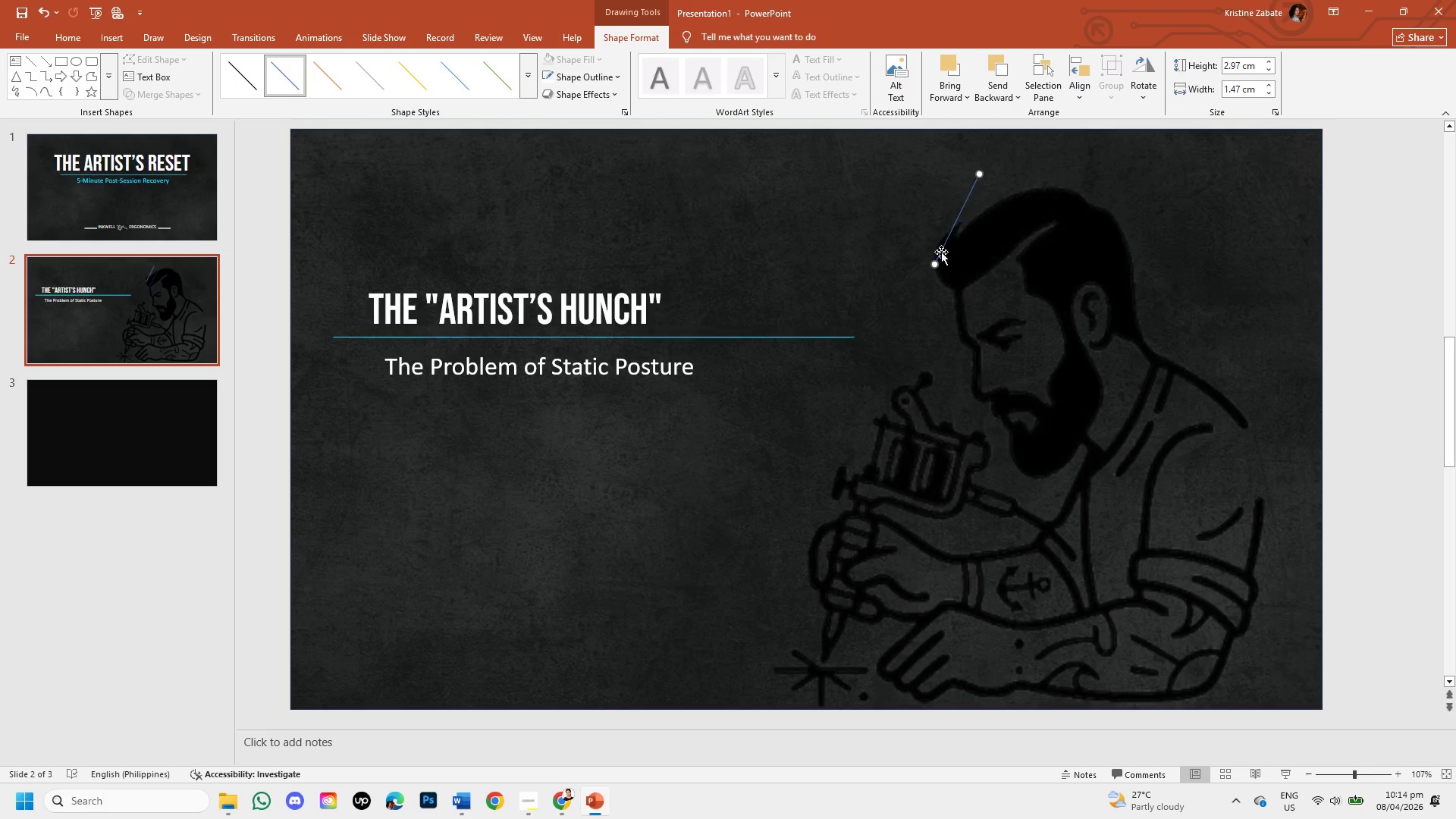 
double_click([941, 252])
 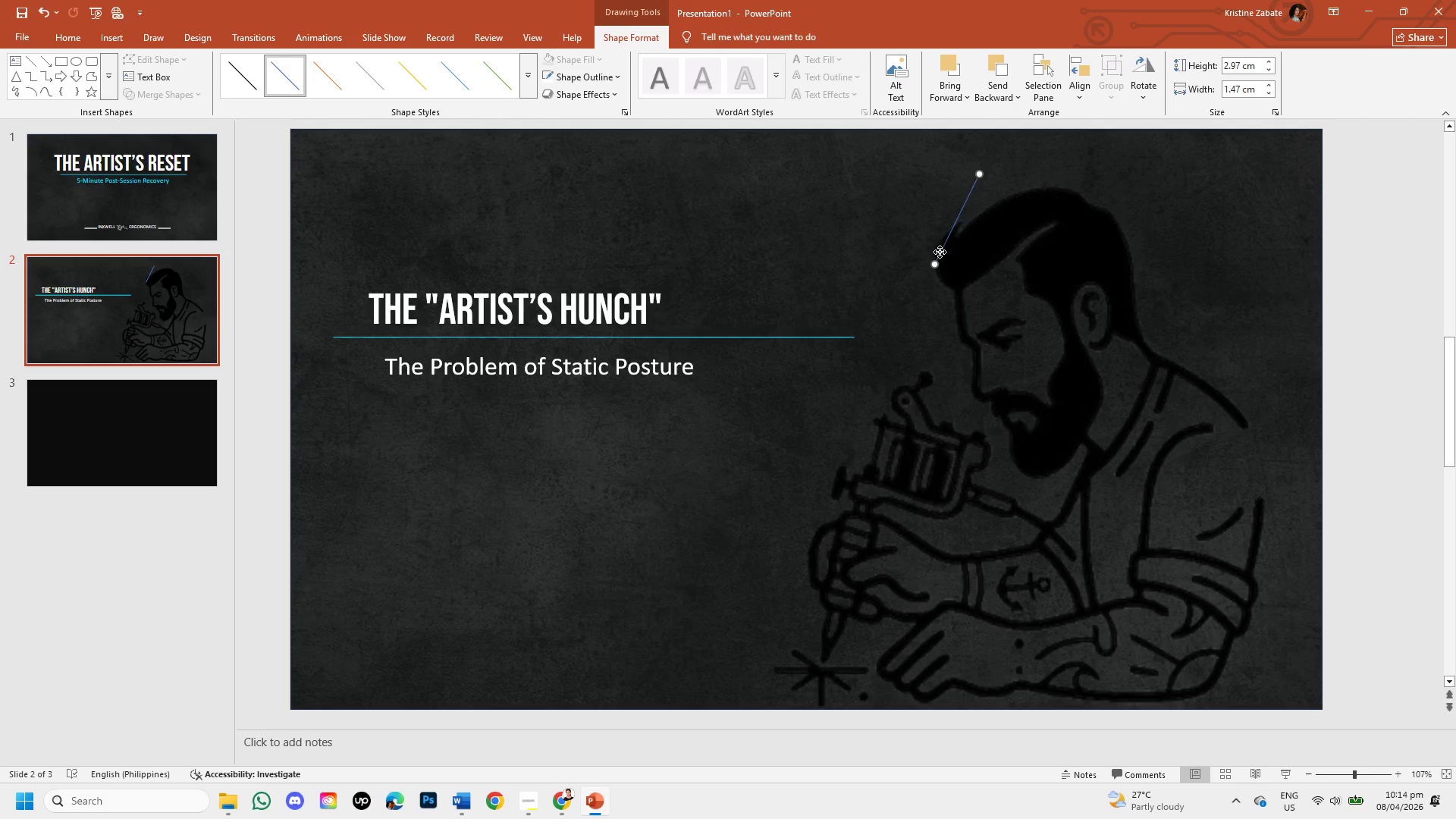 
right_click([940, 252])
 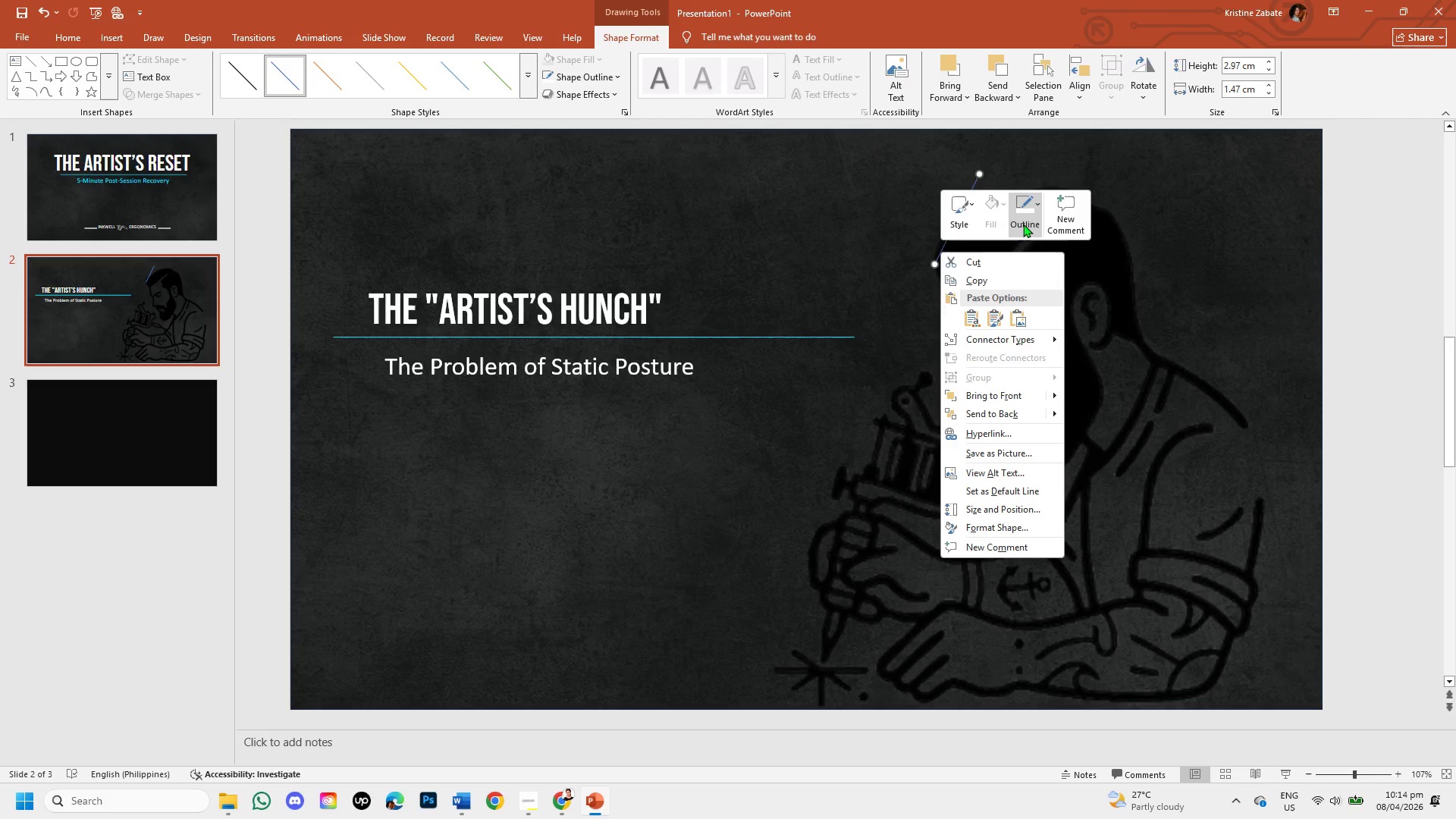 
left_click([1023, 224])
 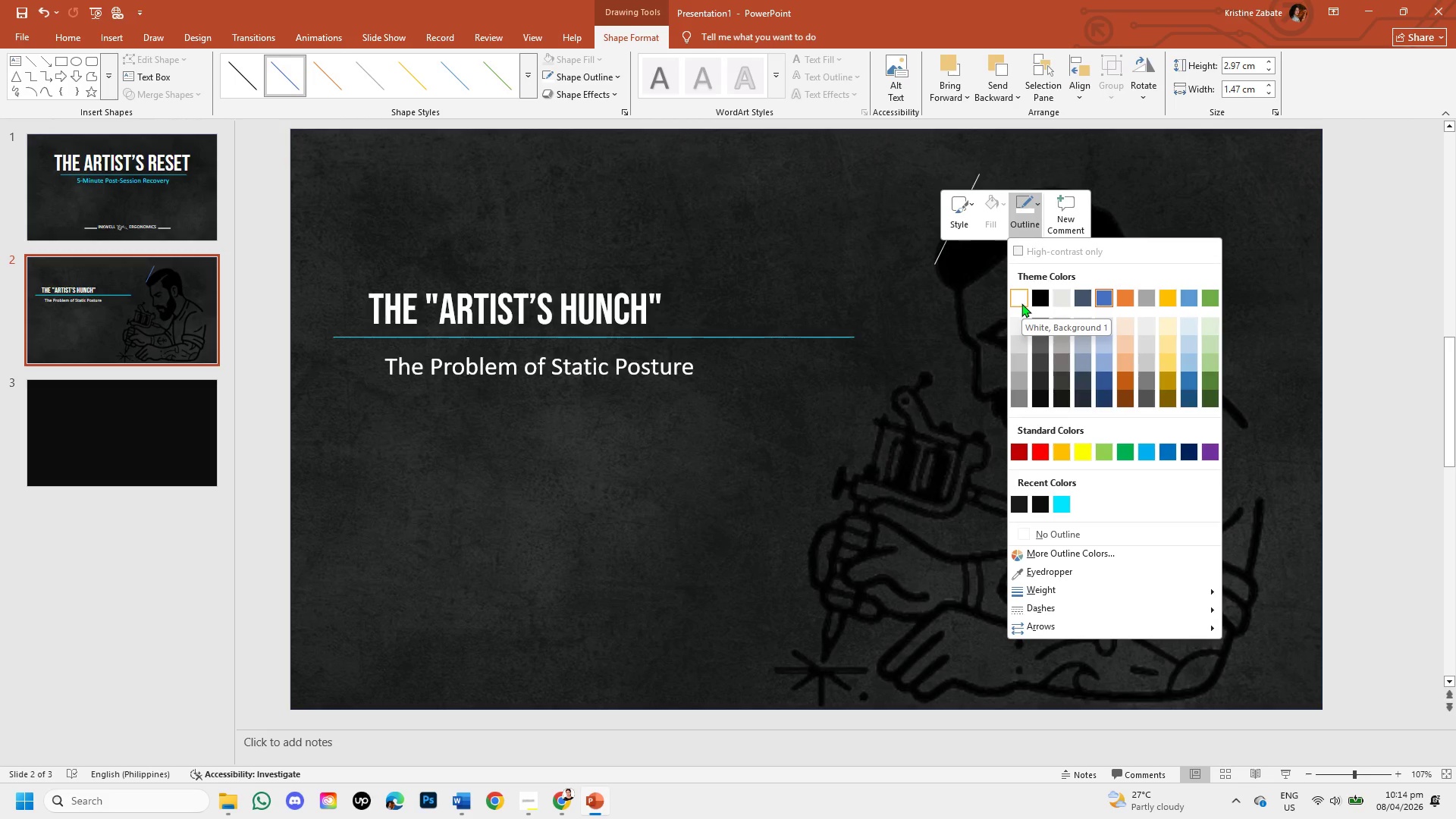 
left_click([1021, 303])
 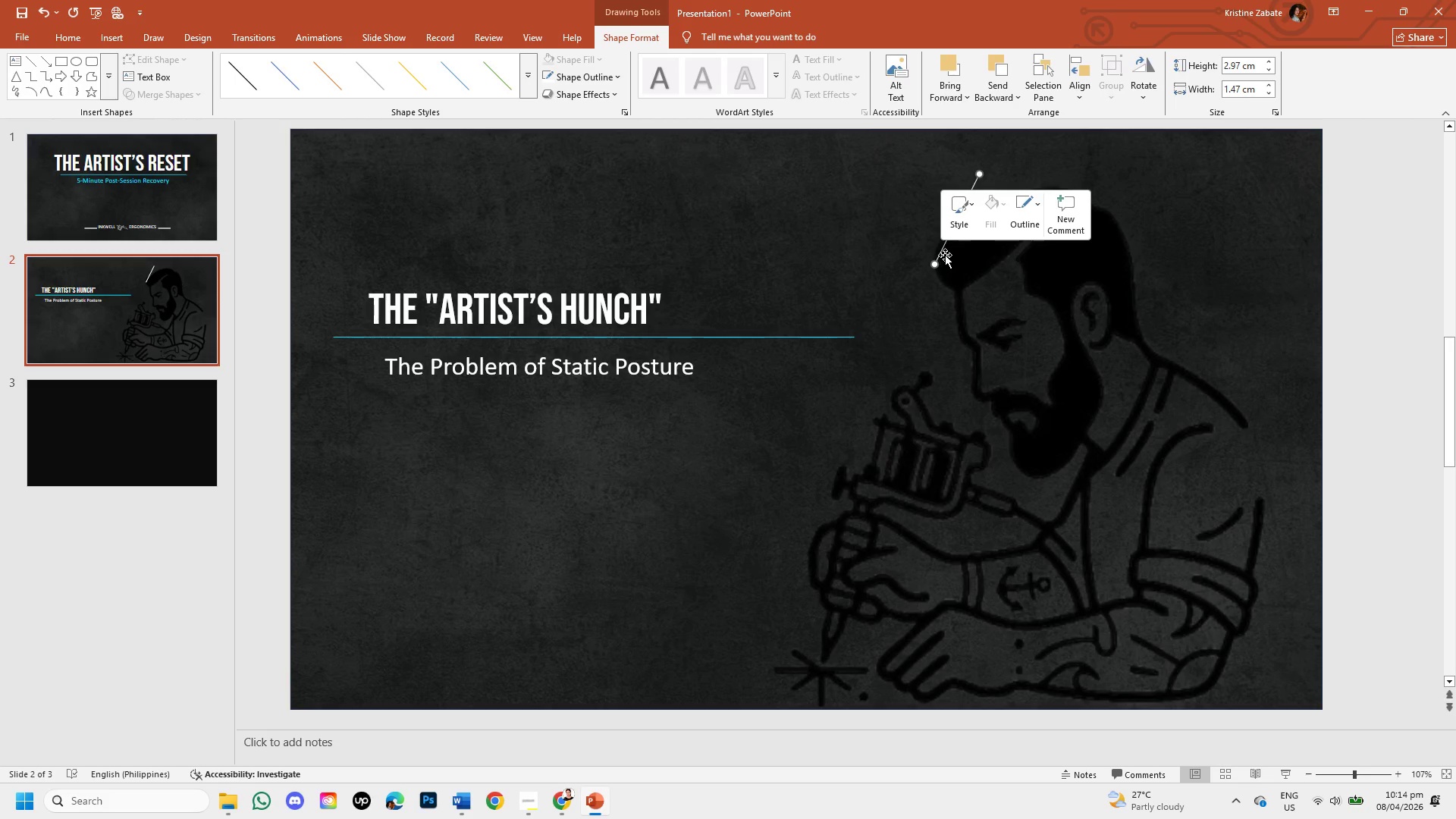 
left_click([941, 253])
 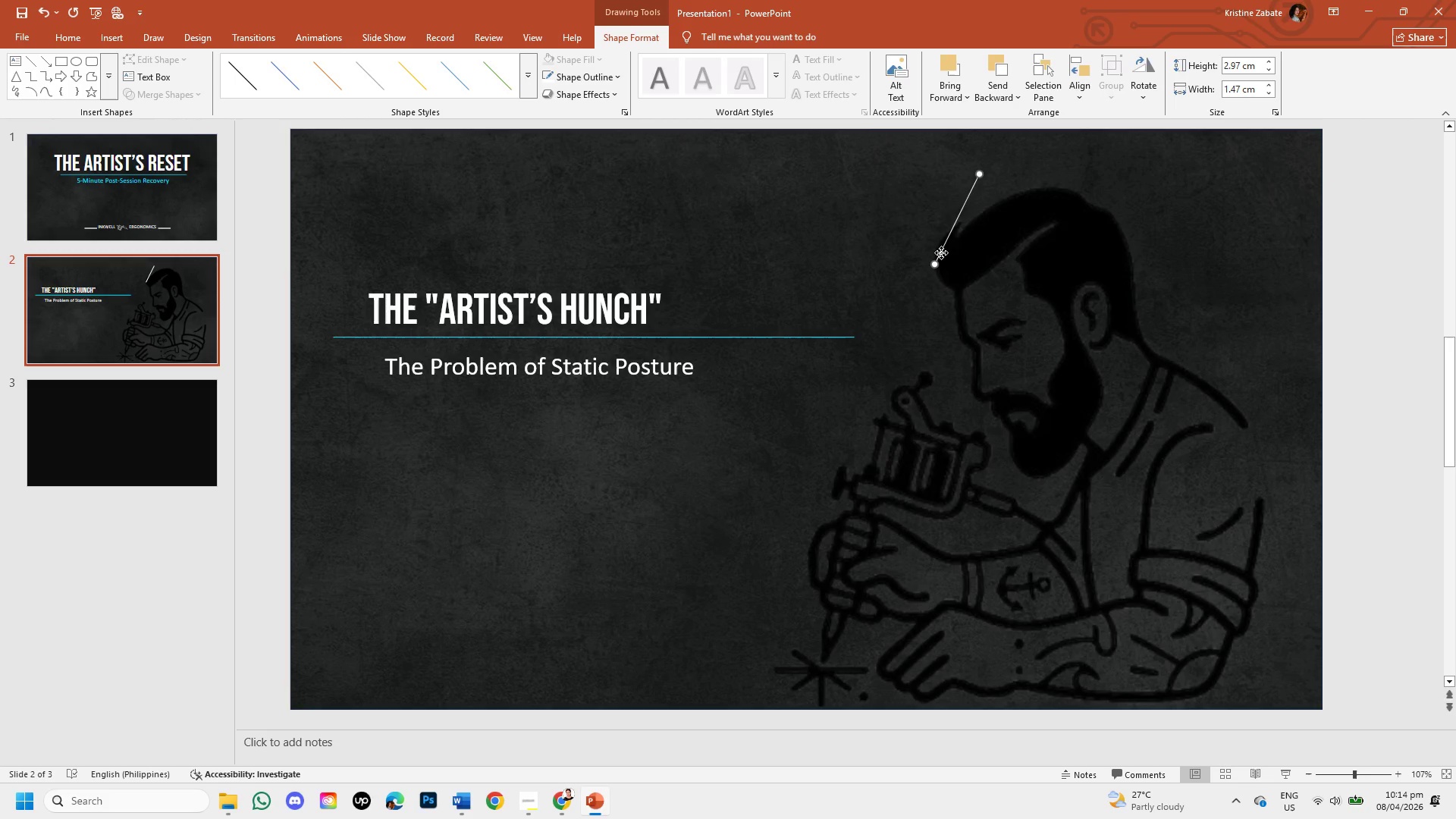 
right_click([941, 253])
 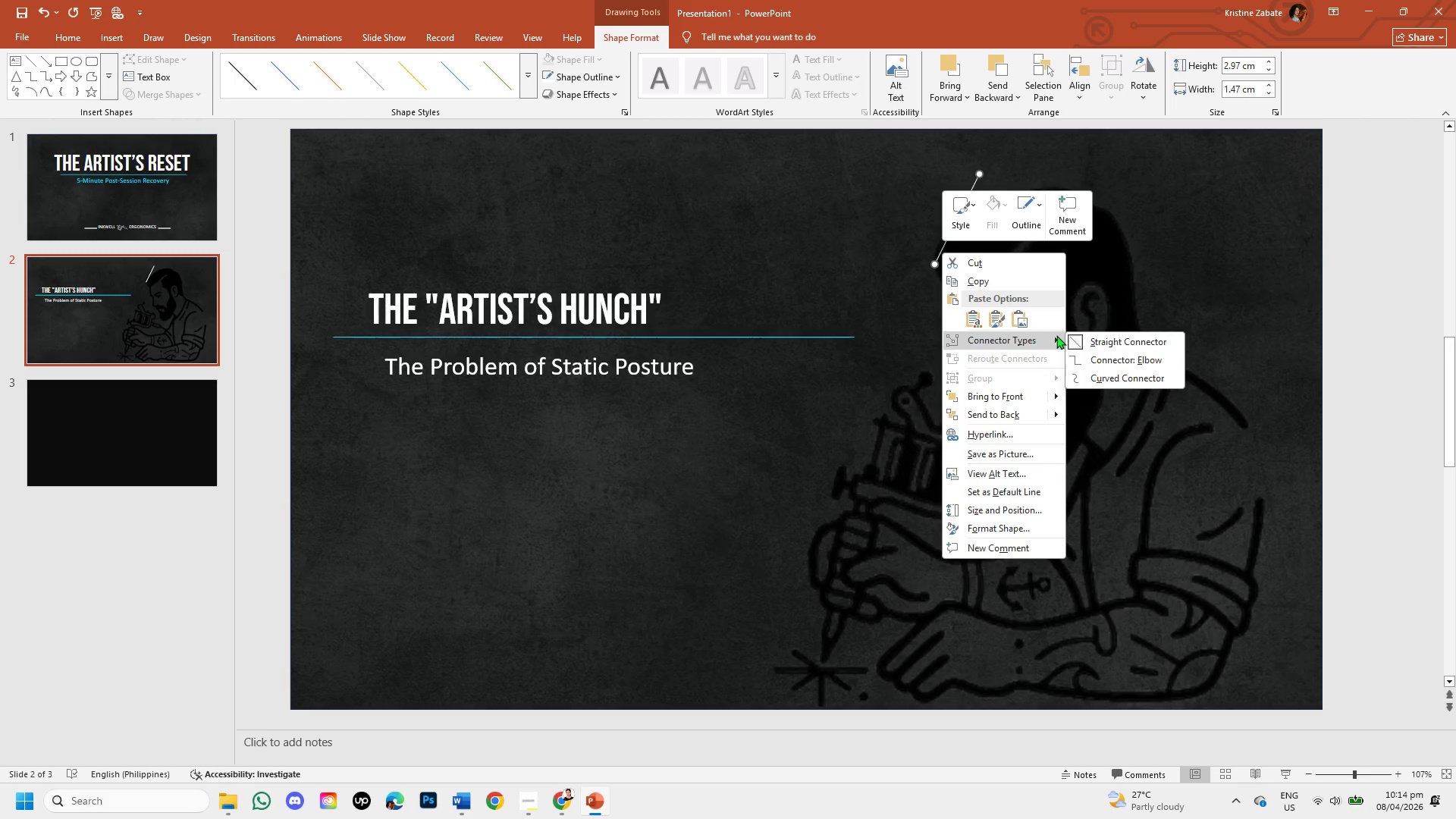 
wait(8.78)
 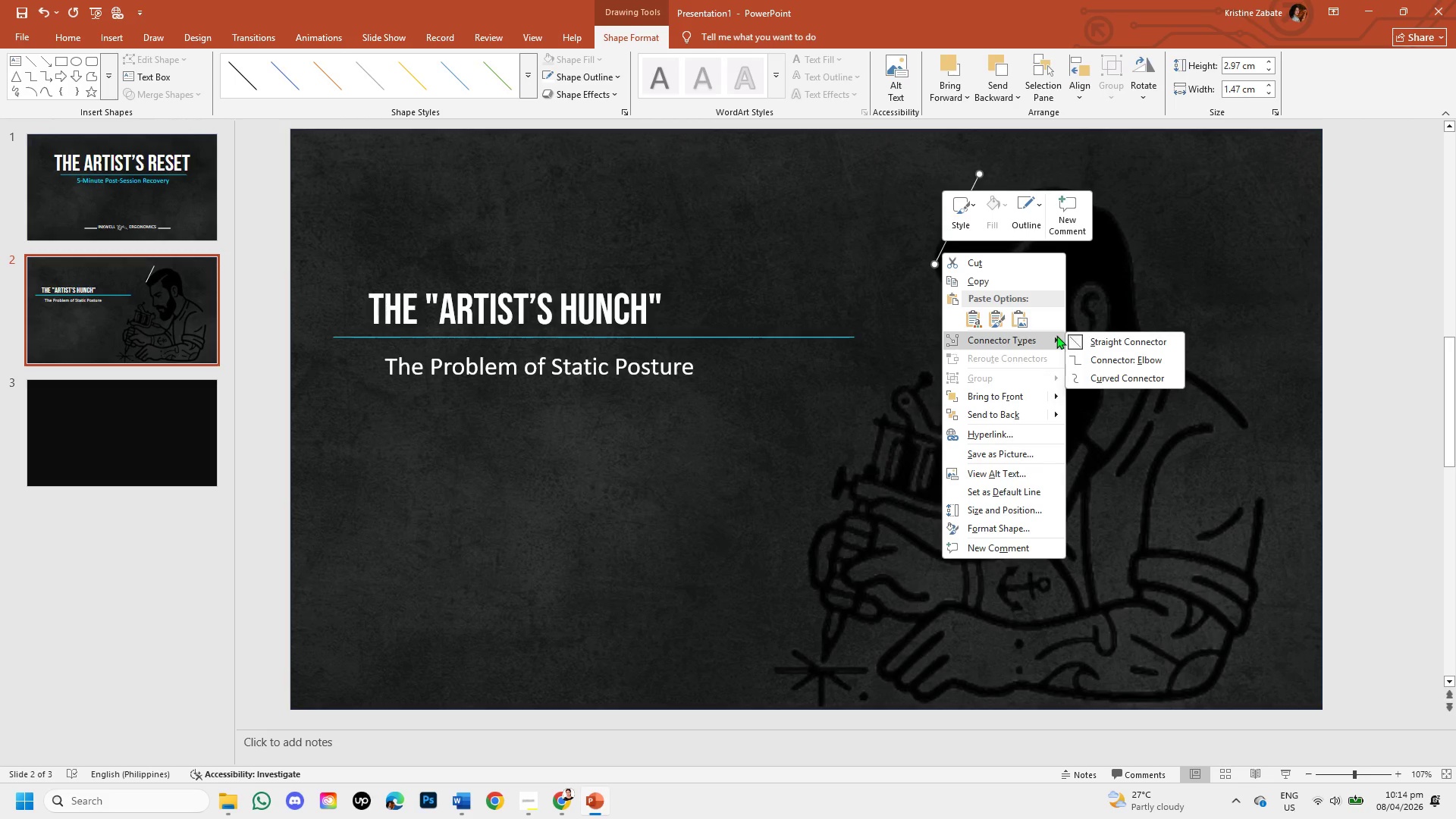 
left_click([1097, 376])
 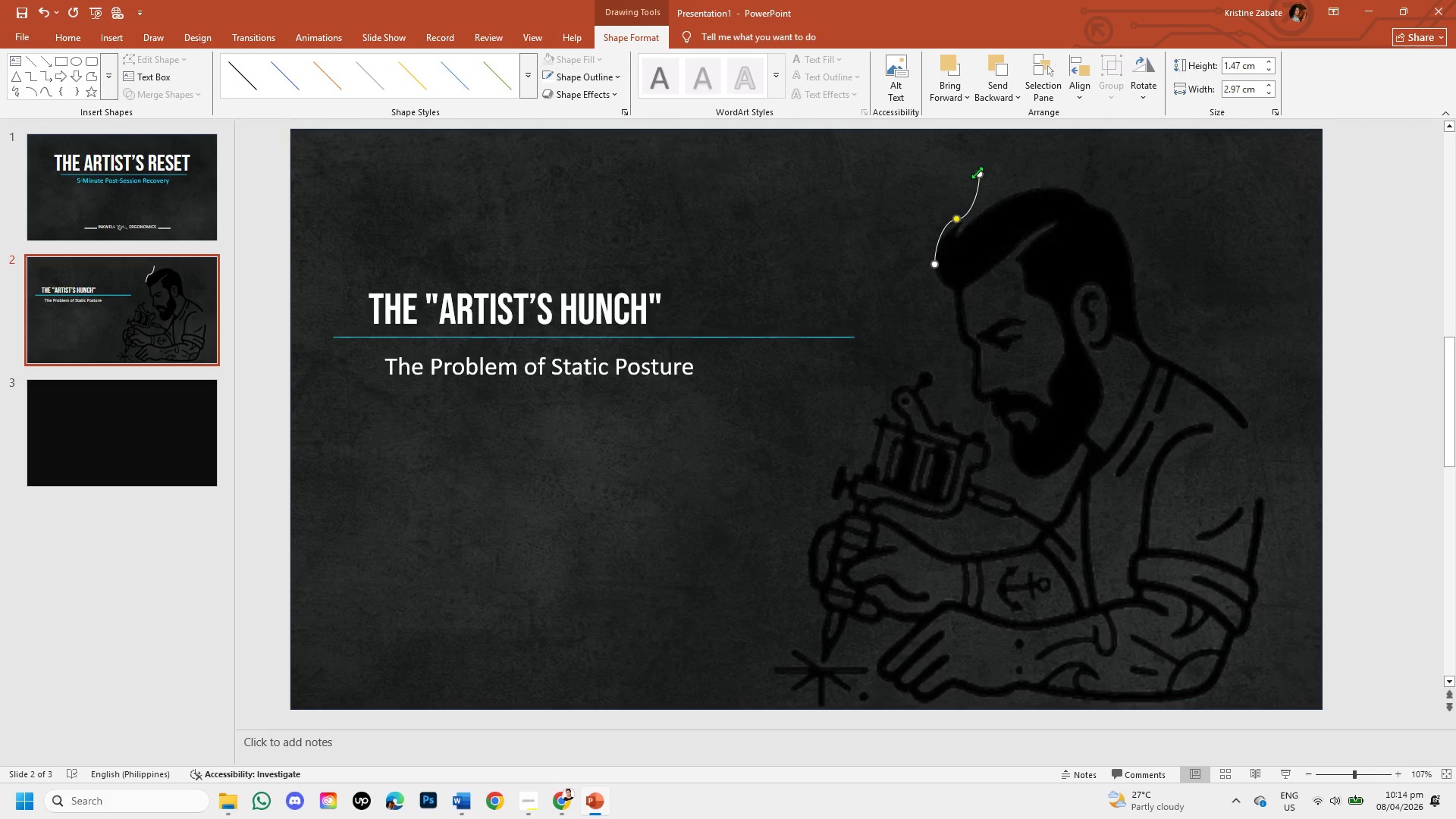 
left_click_drag(start_coordinate=[983, 173], to_coordinate=[1180, 359])
 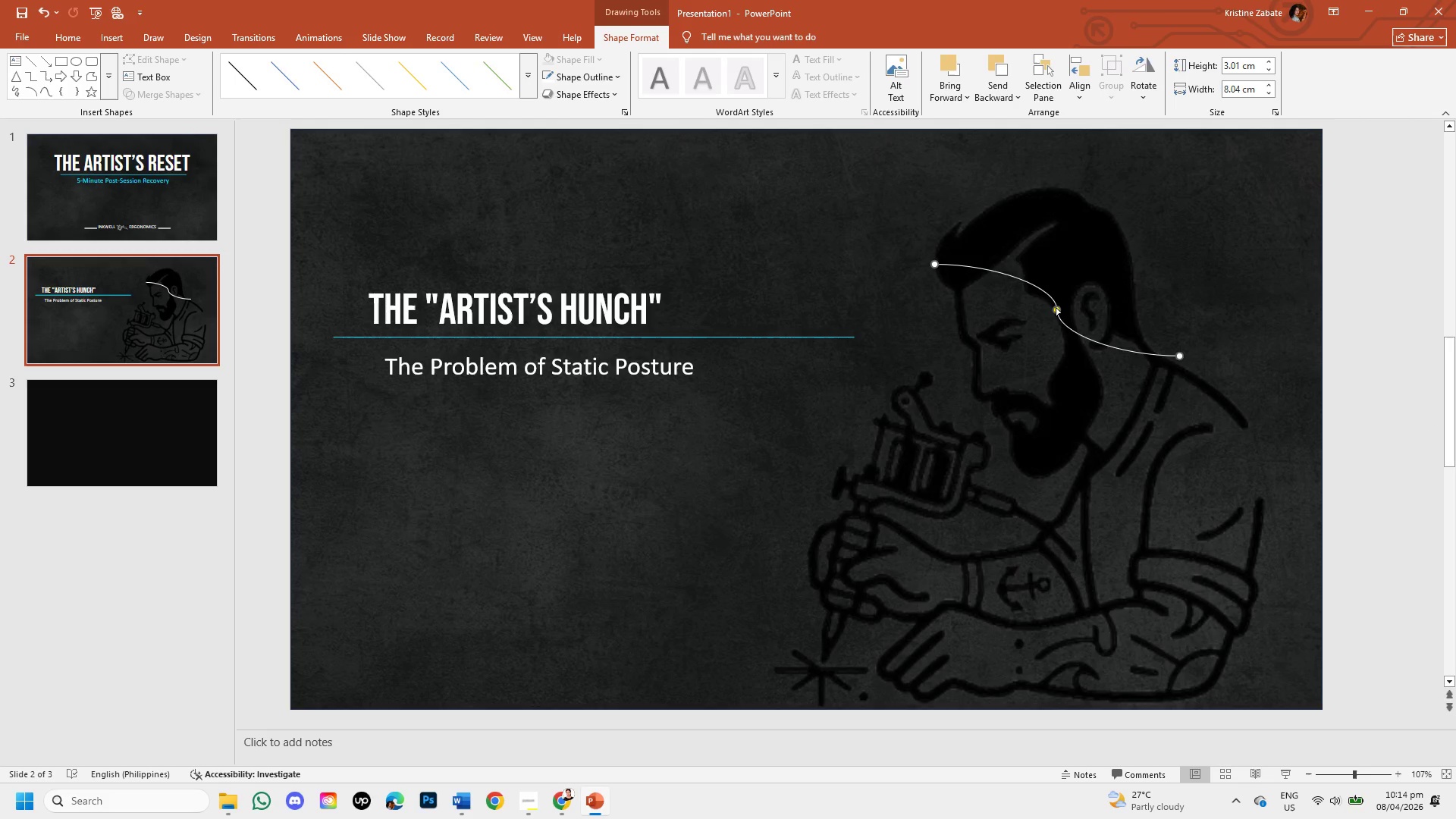 
left_click_drag(start_coordinate=[1056, 307], to_coordinate=[1135, 293])
 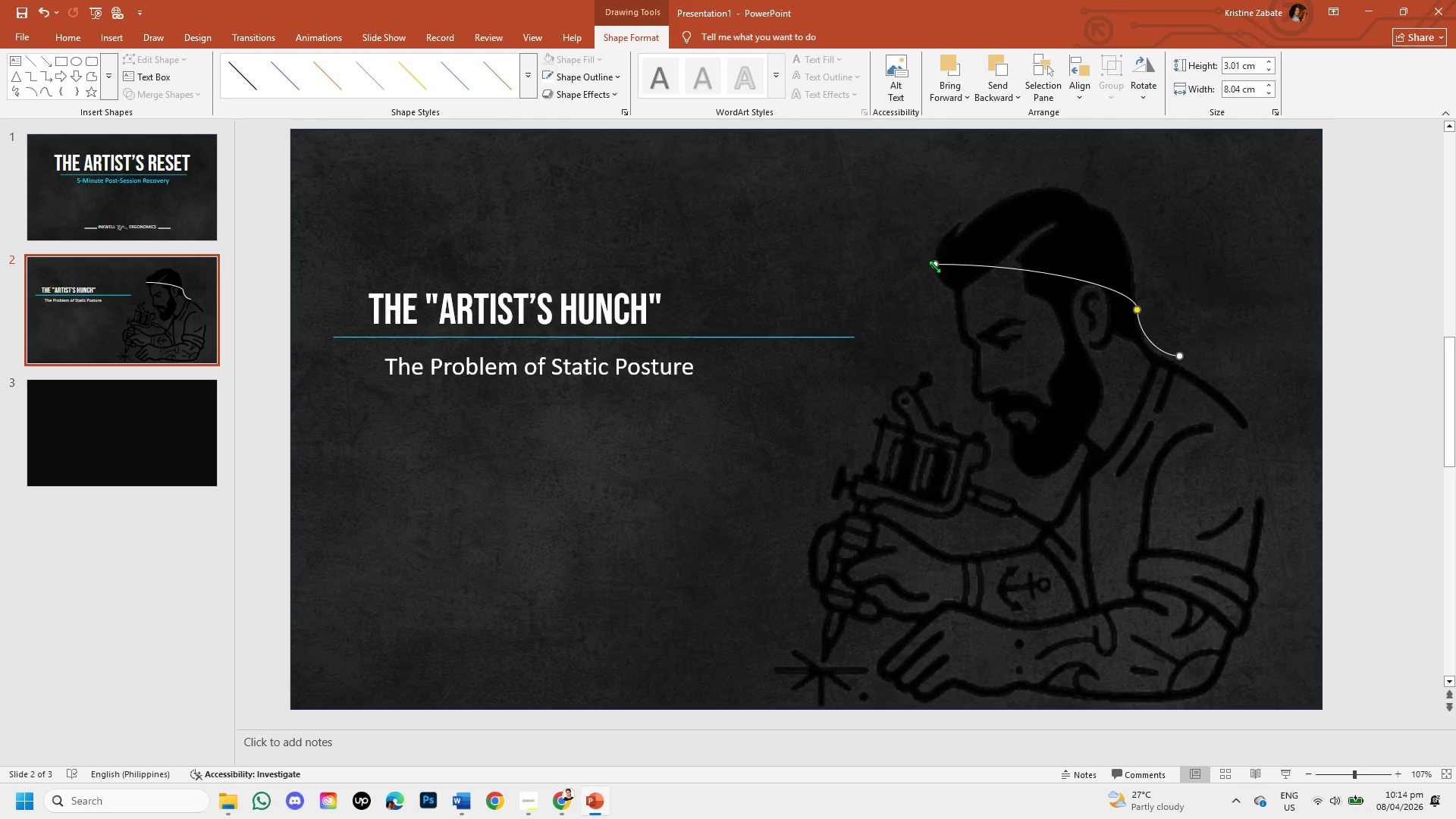 
left_click_drag(start_coordinate=[934, 262], to_coordinate=[1066, 173])
 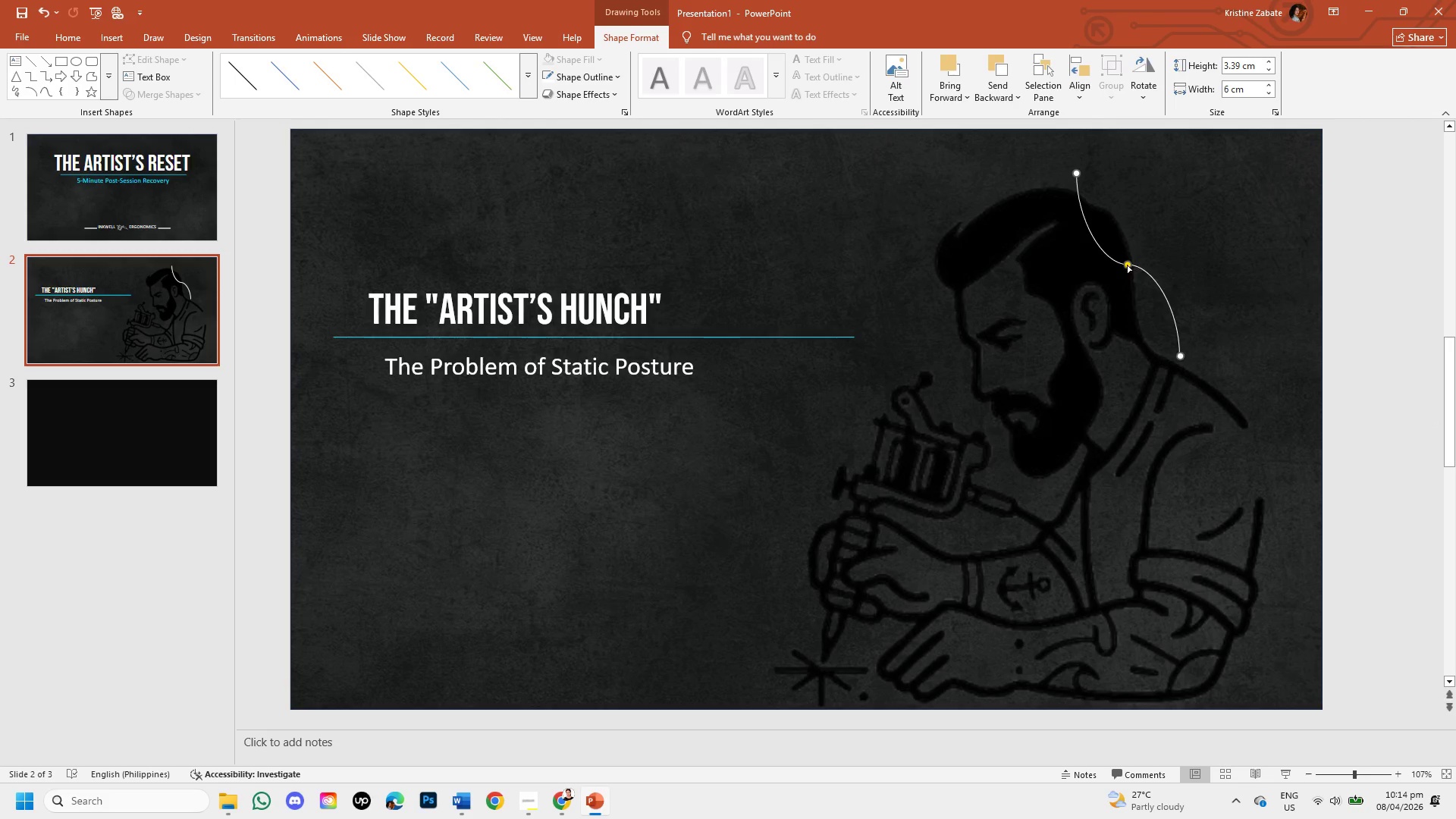 
left_click_drag(start_coordinate=[1127, 265], to_coordinate=[1158, 214])
 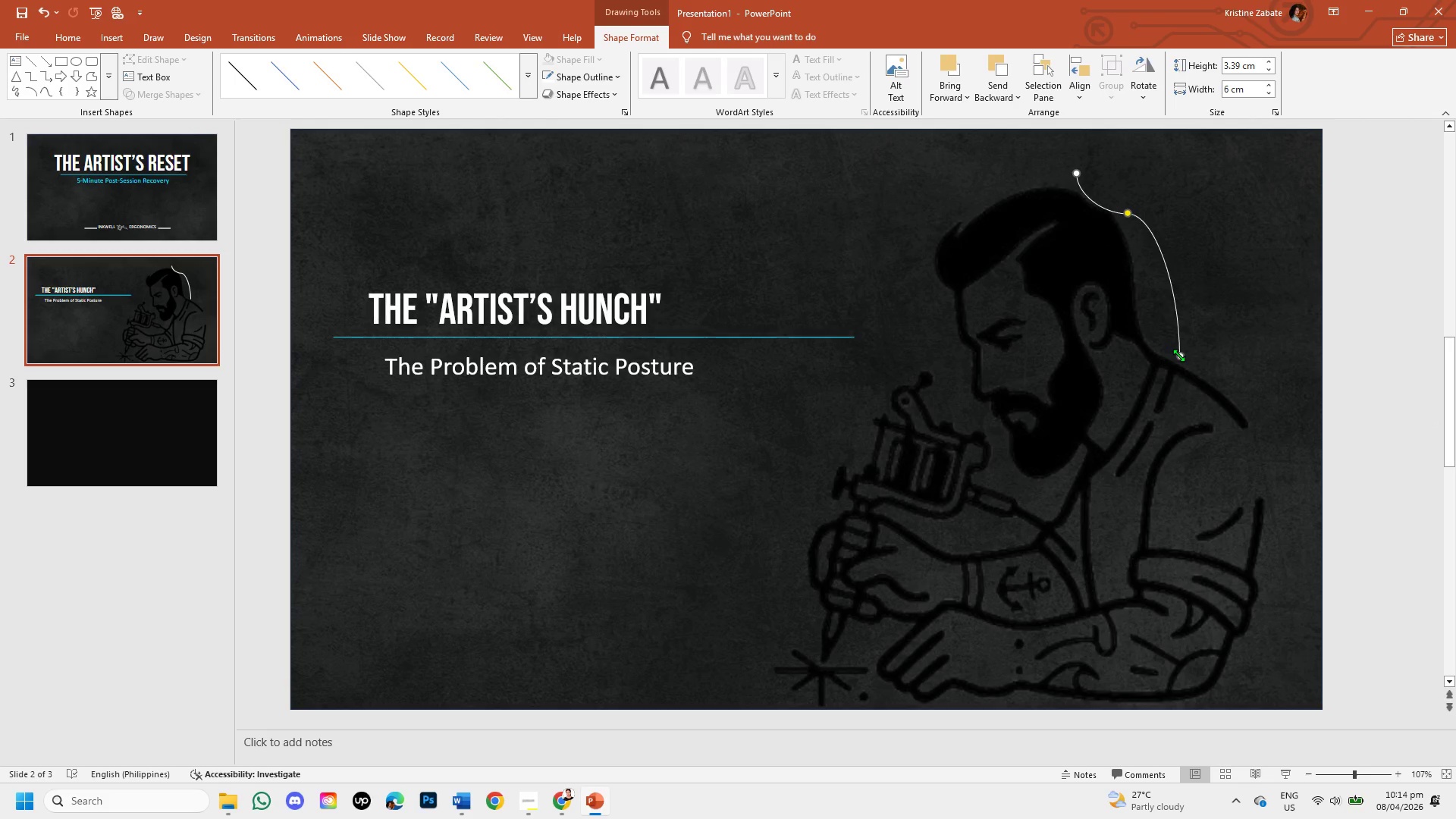 
left_click_drag(start_coordinate=[1179, 354], to_coordinate=[1248, 431])
 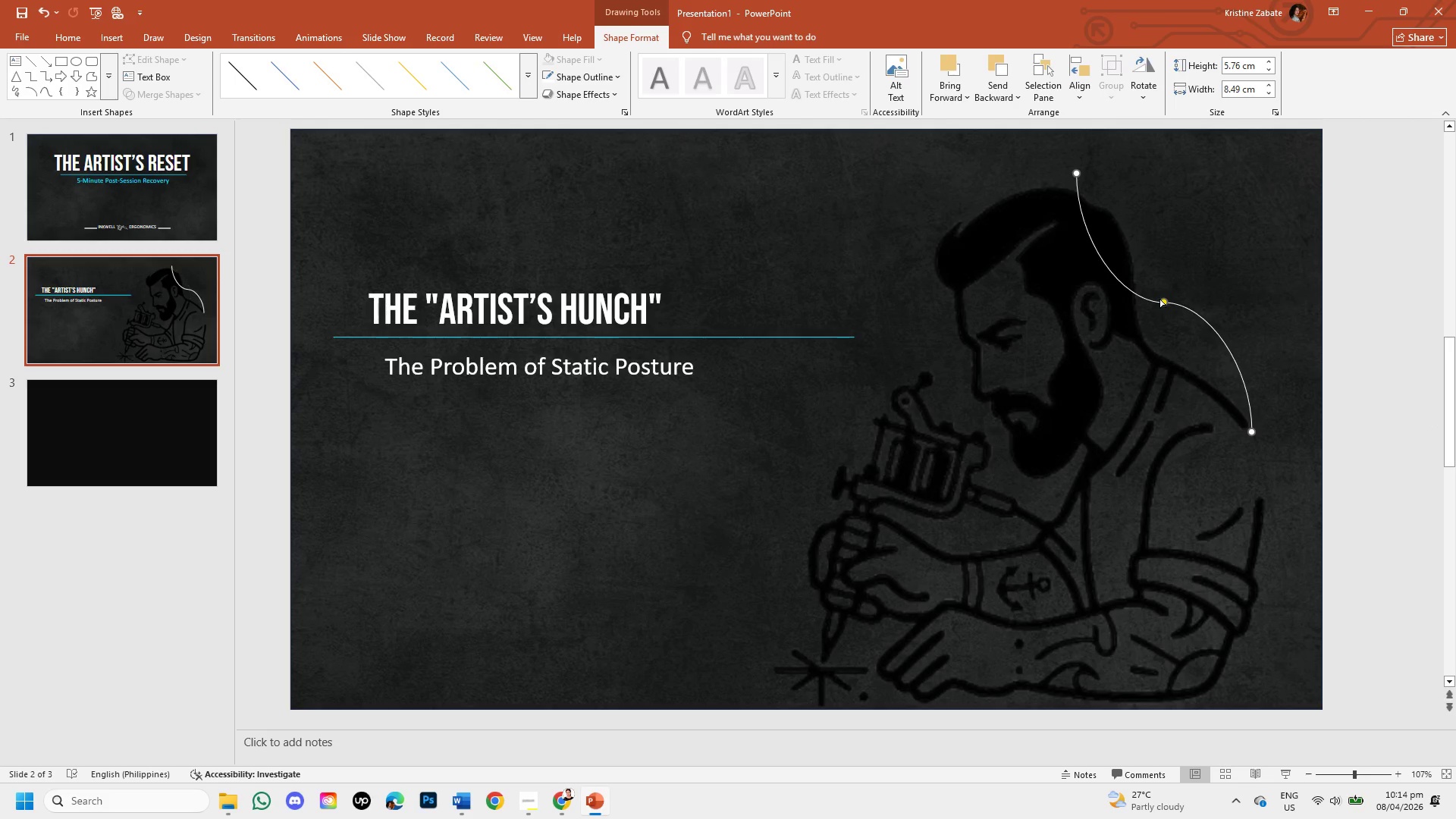 
left_click_drag(start_coordinate=[1160, 299], to_coordinate=[1129, 358])
 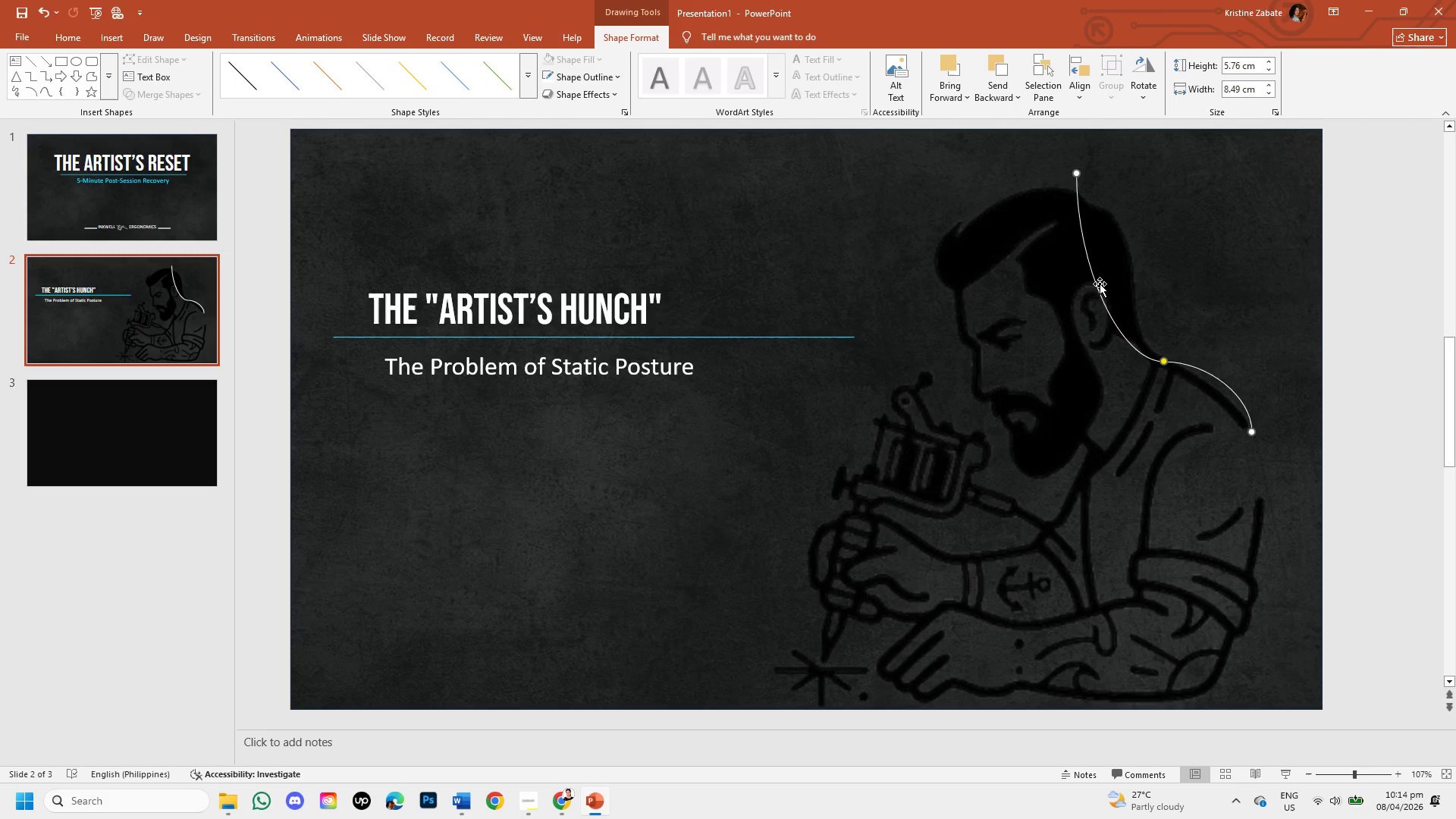 
left_click_drag(start_coordinate=[1100, 284], to_coordinate=[1140, 265])
 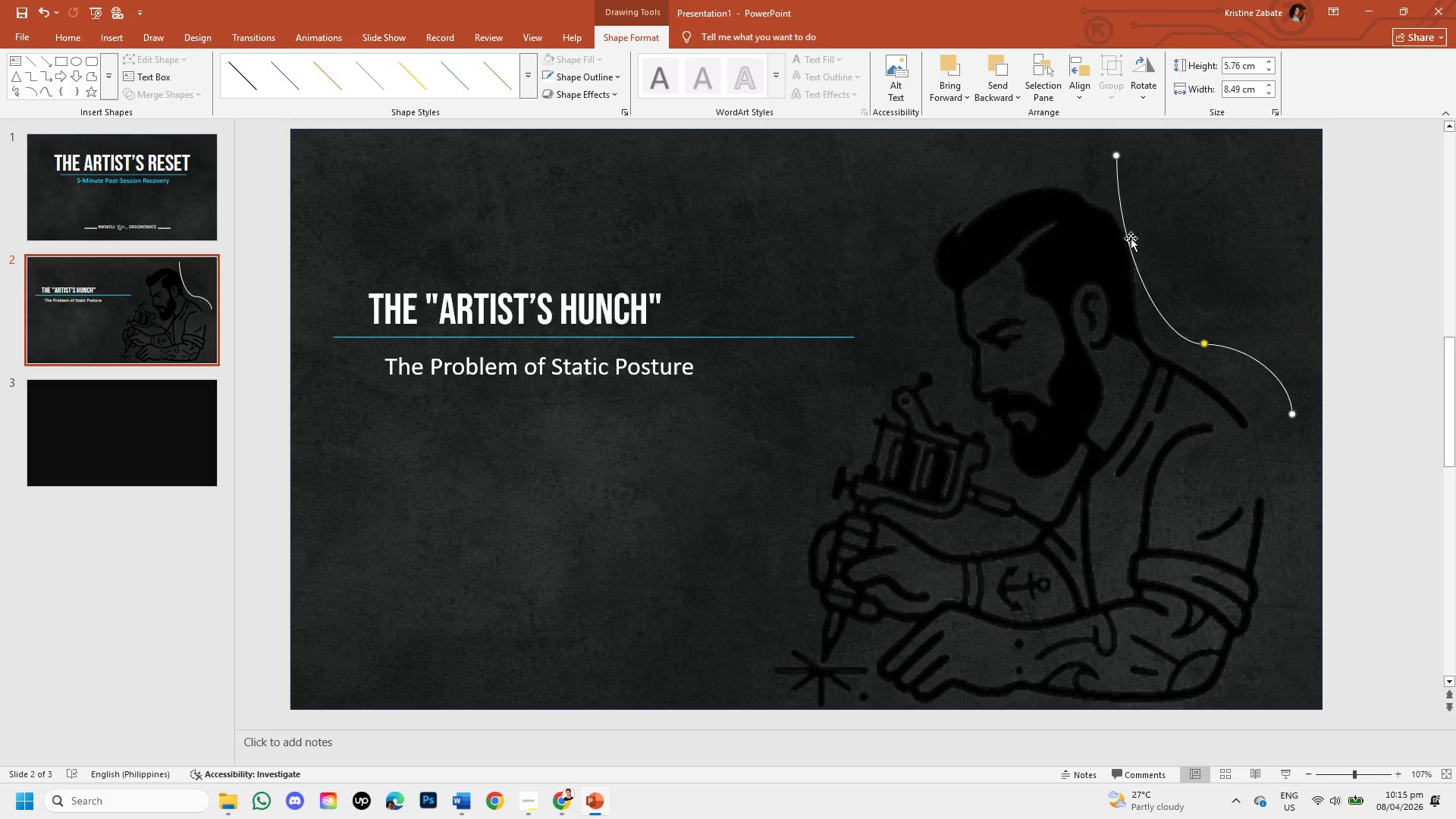 
left_click_drag(start_coordinate=[1131, 238], to_coordinate=[955, 312])
 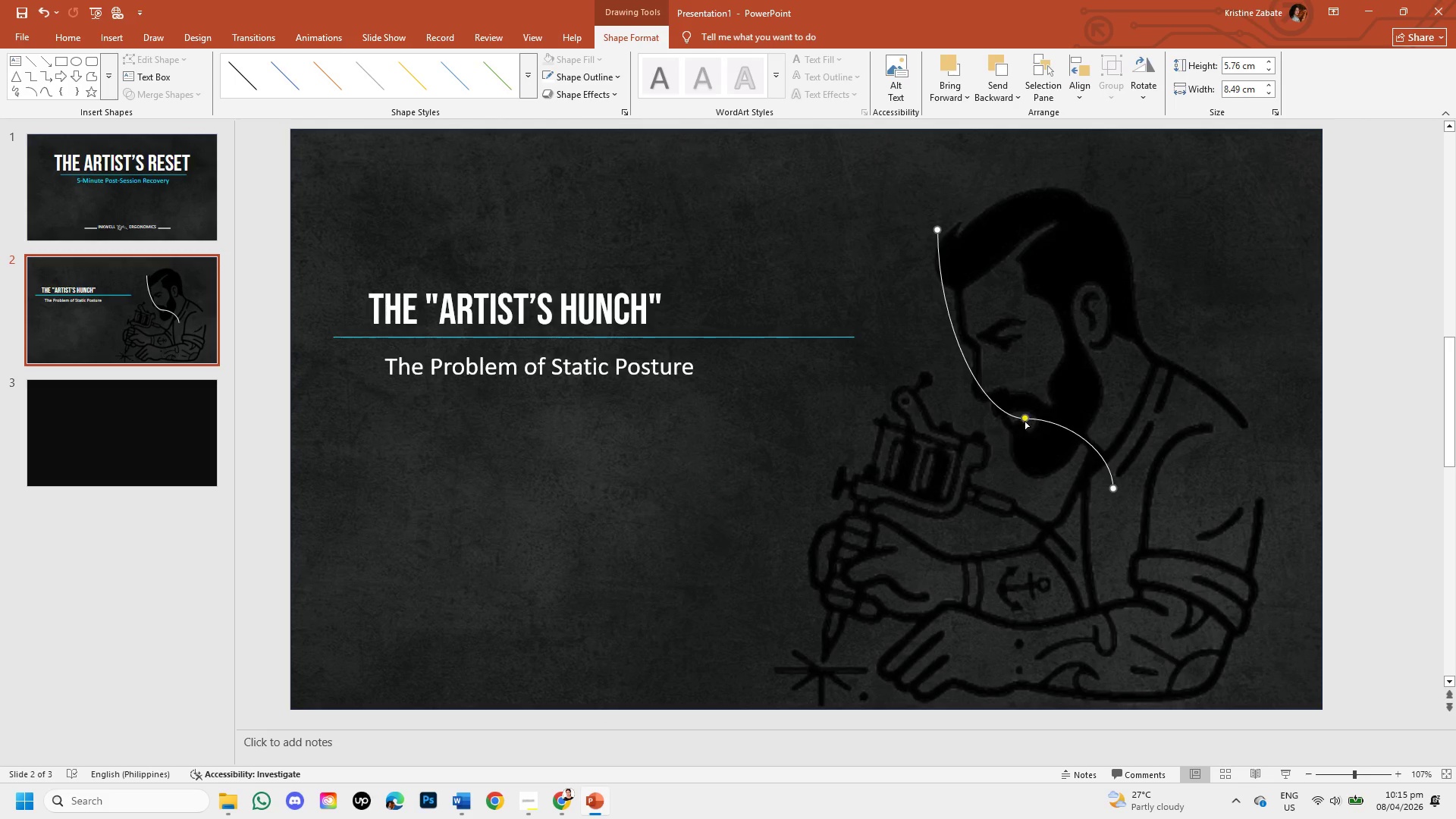 
left_click_drag(start_coordinate=[1025, 416], to_coordinate=[1111, 202])
 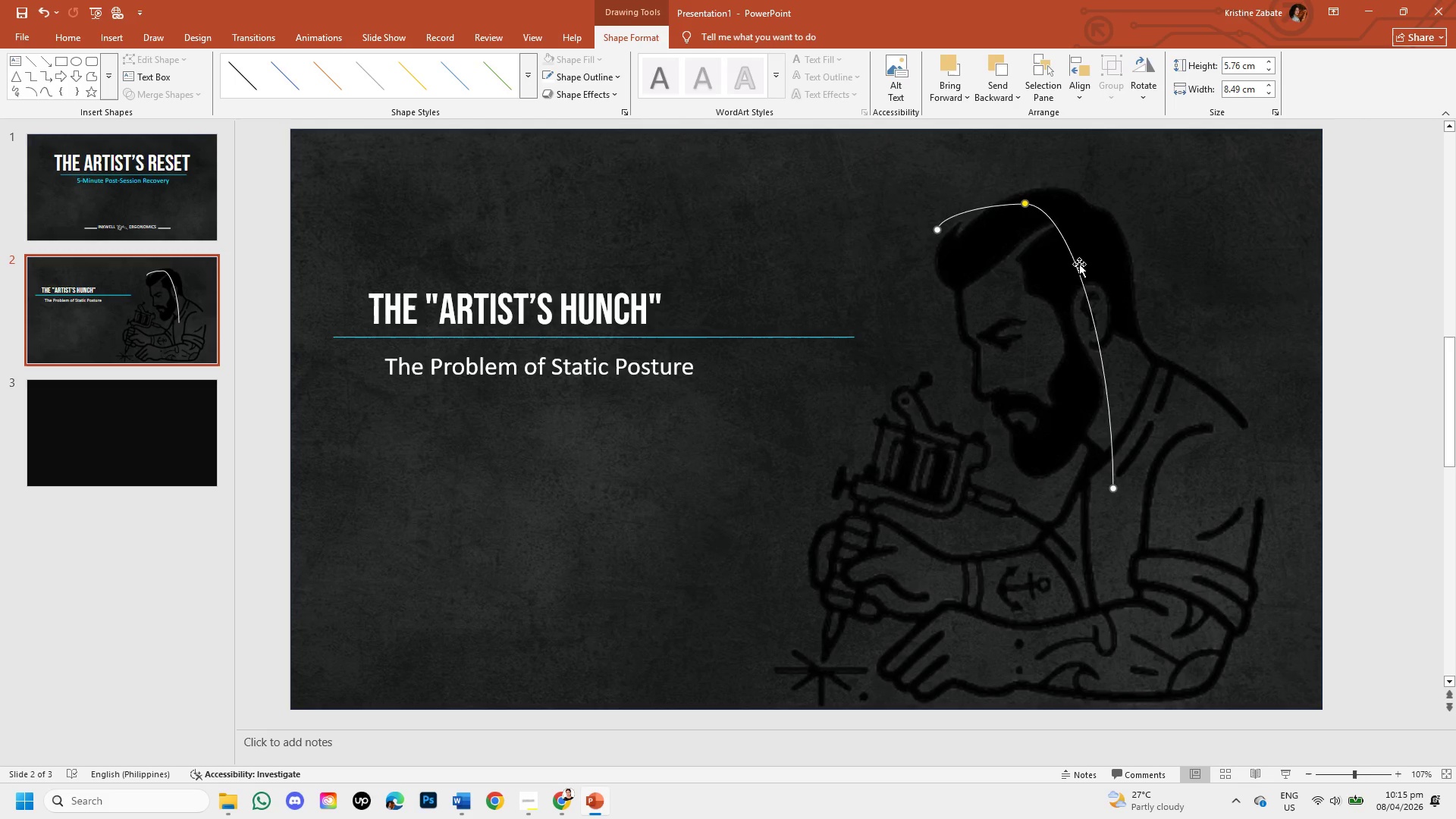 
left_click_drag(start_coordinate=[1079, 264], to_coordinate=[1131, 251])
 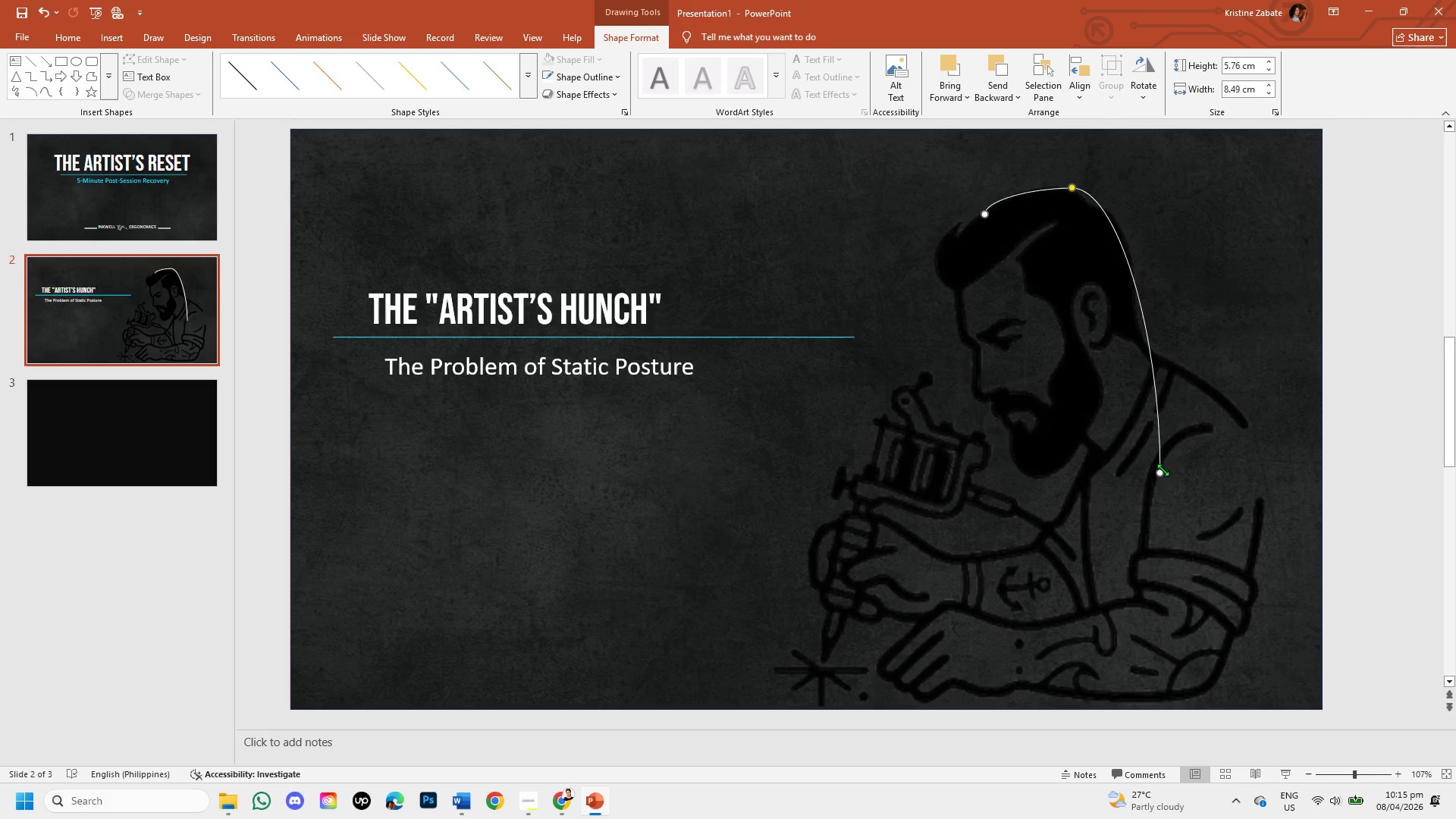 
left_click_drag(start_coordinate=[1160, 471], to_coordinate=[1212, 372])
 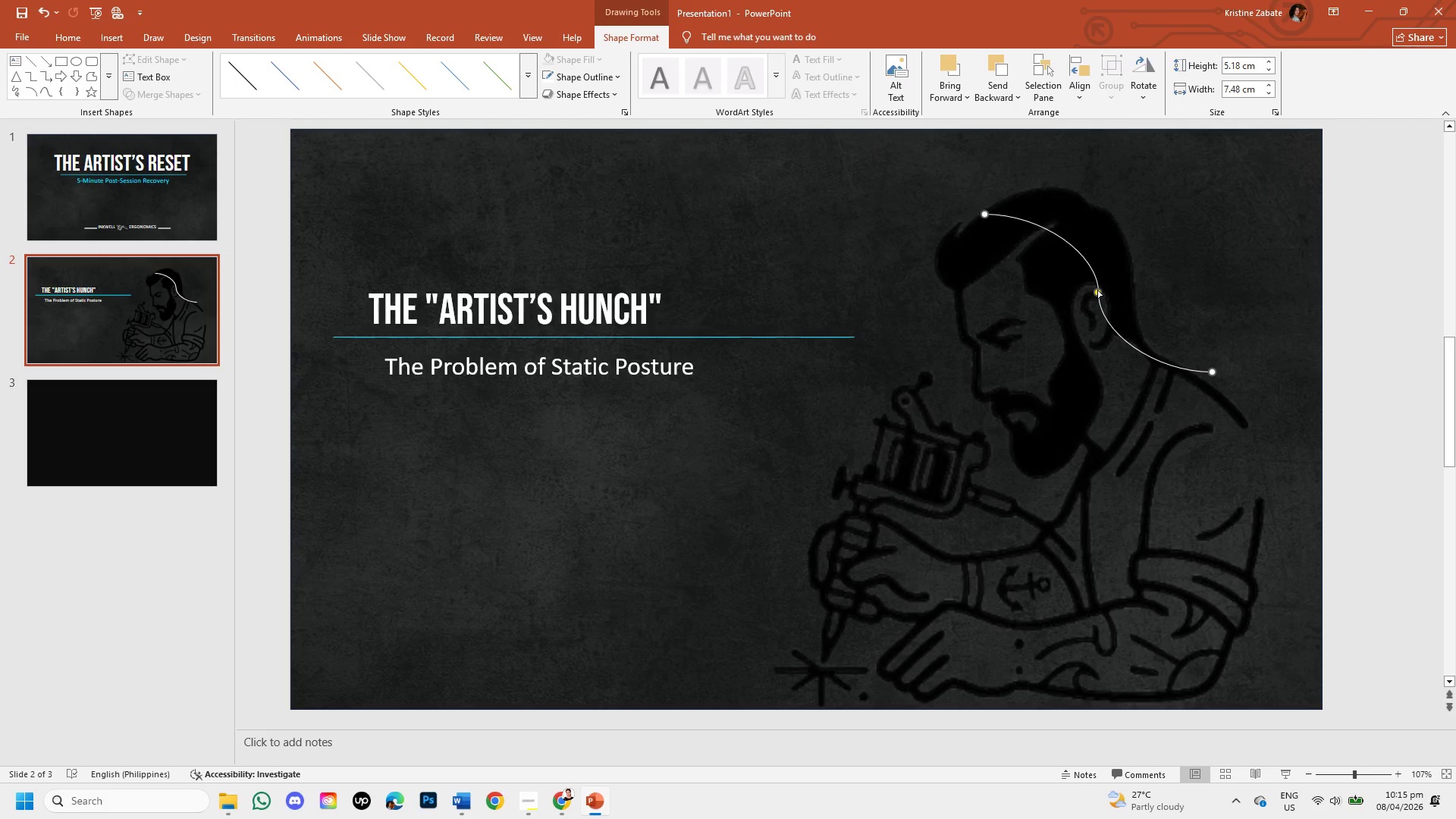 
left_click_drag(start_coordinate=[1098, 288], to_coordinate=[1134, 267])
 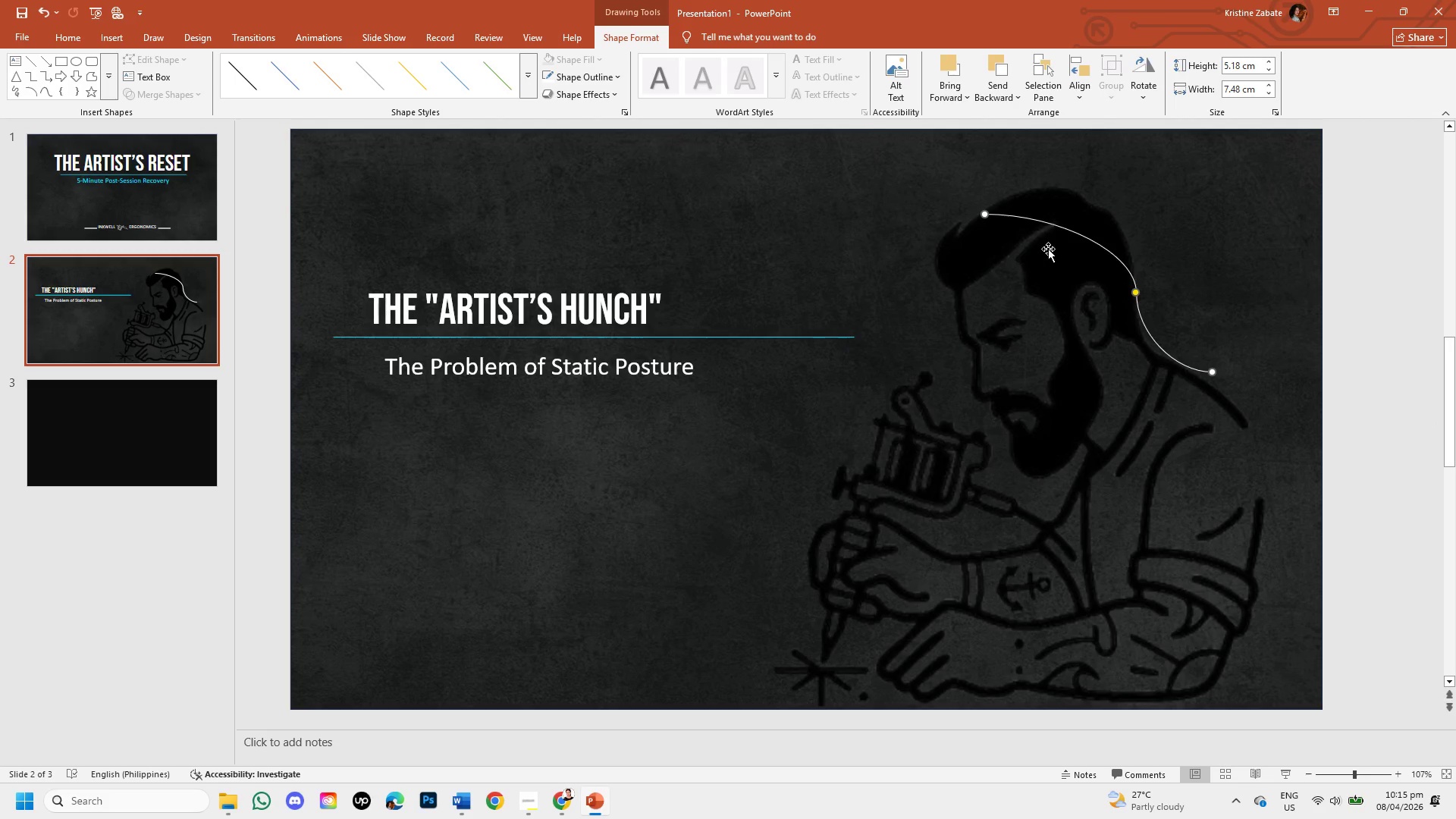 
left_click([1021, 300])
 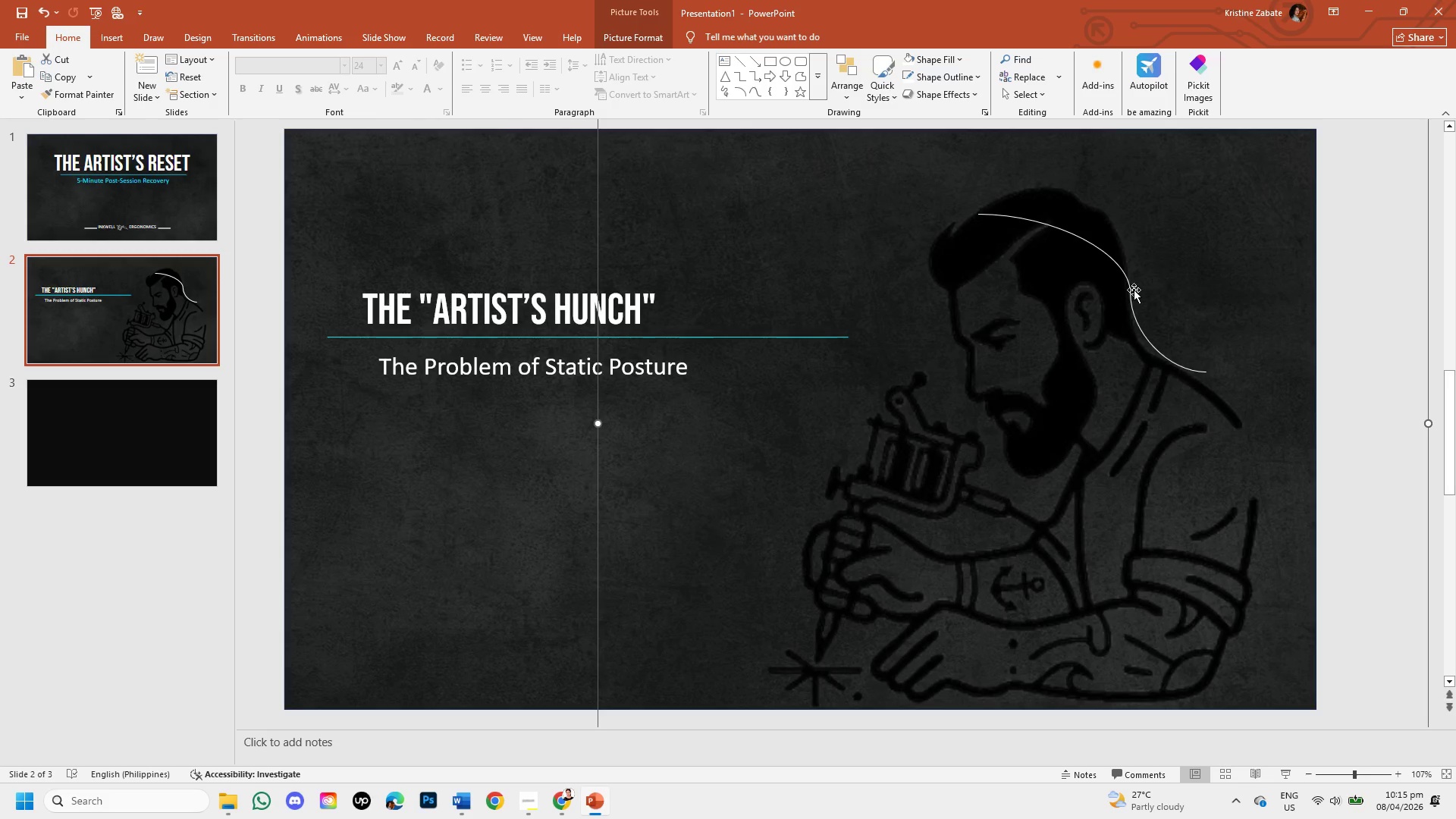 
left_click([1128, 303])
 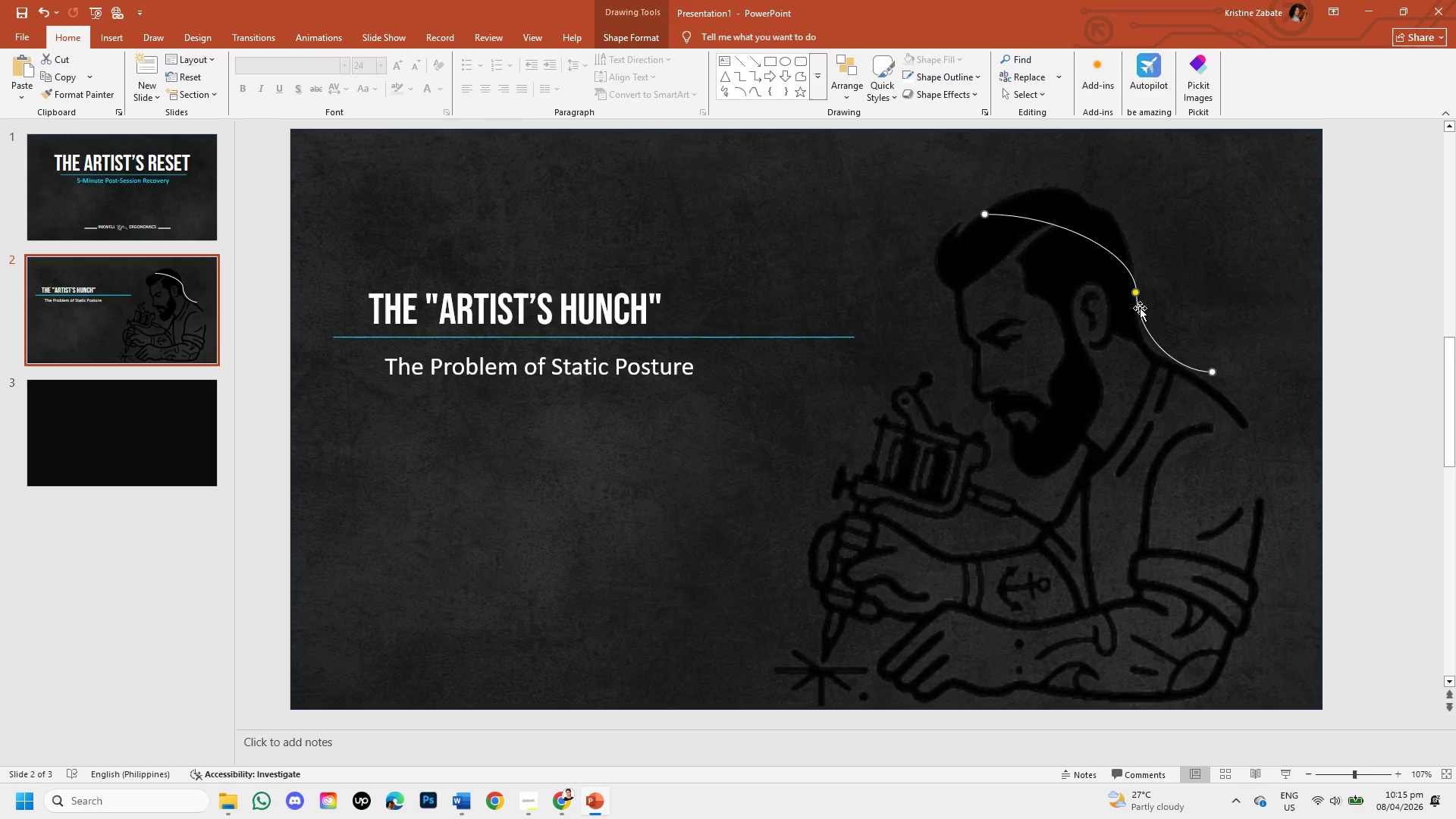 
right_click([1140, 308])
 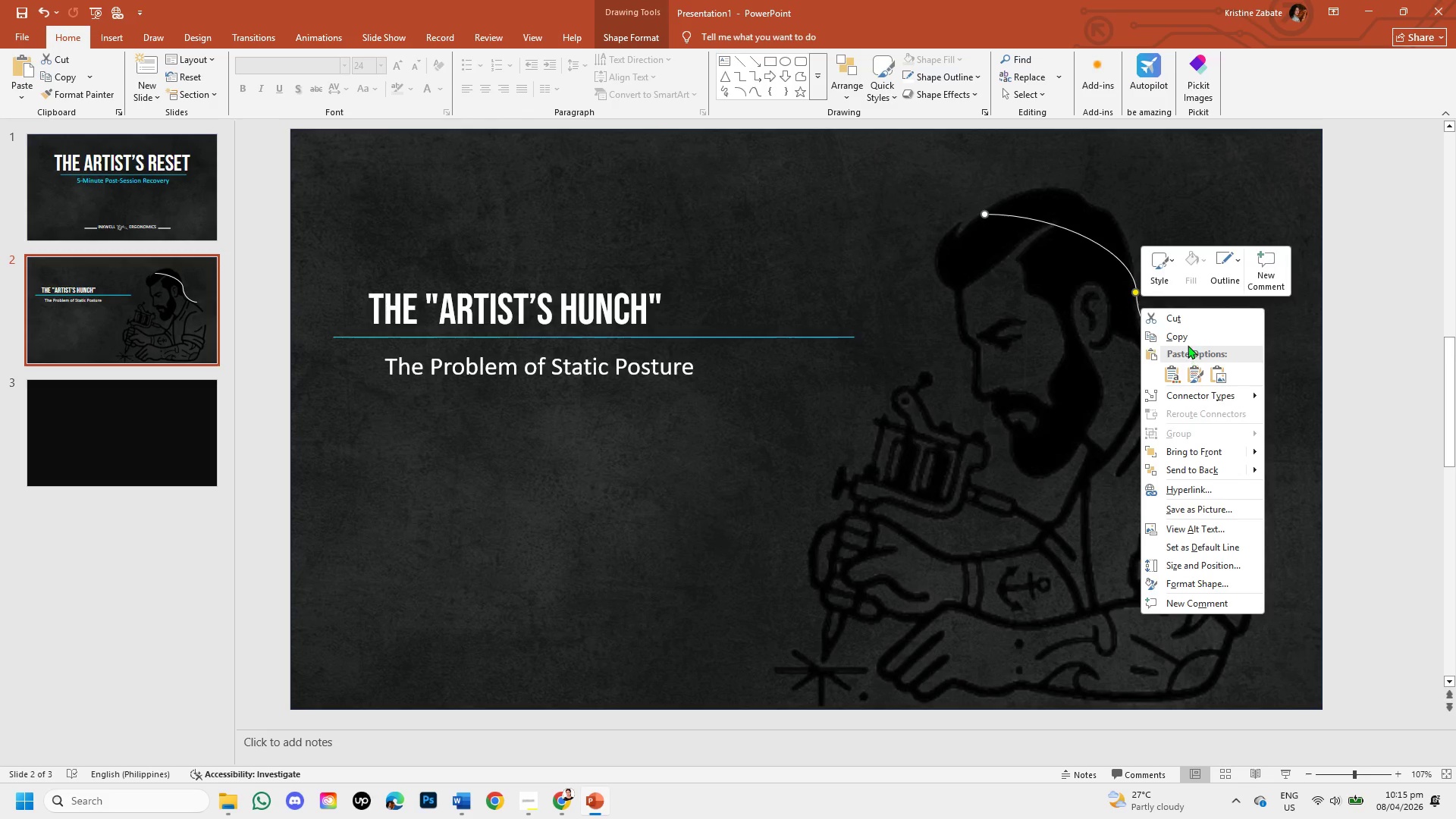 
left_click([1188, 344])
 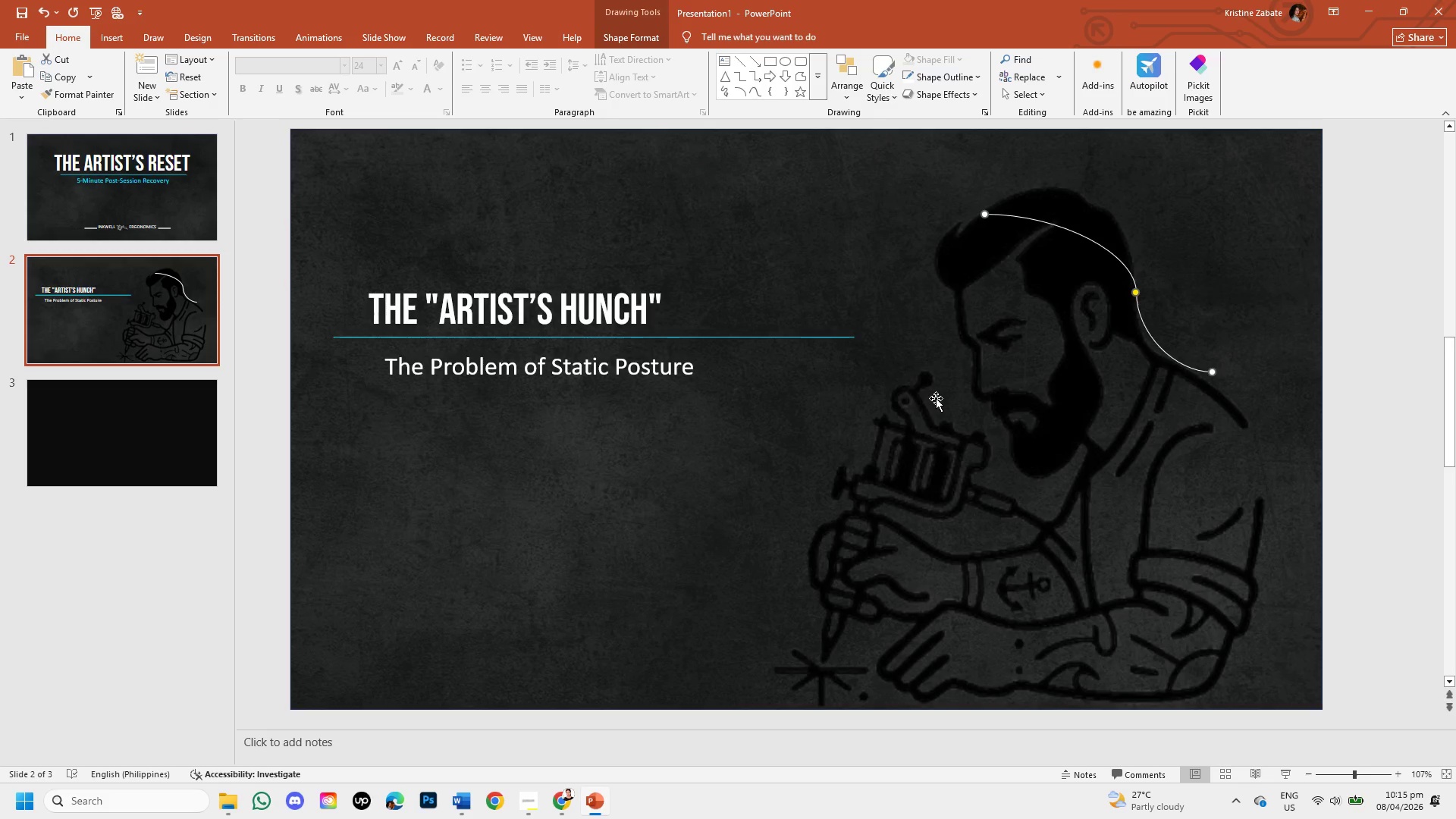 
left_click([936, 398])
 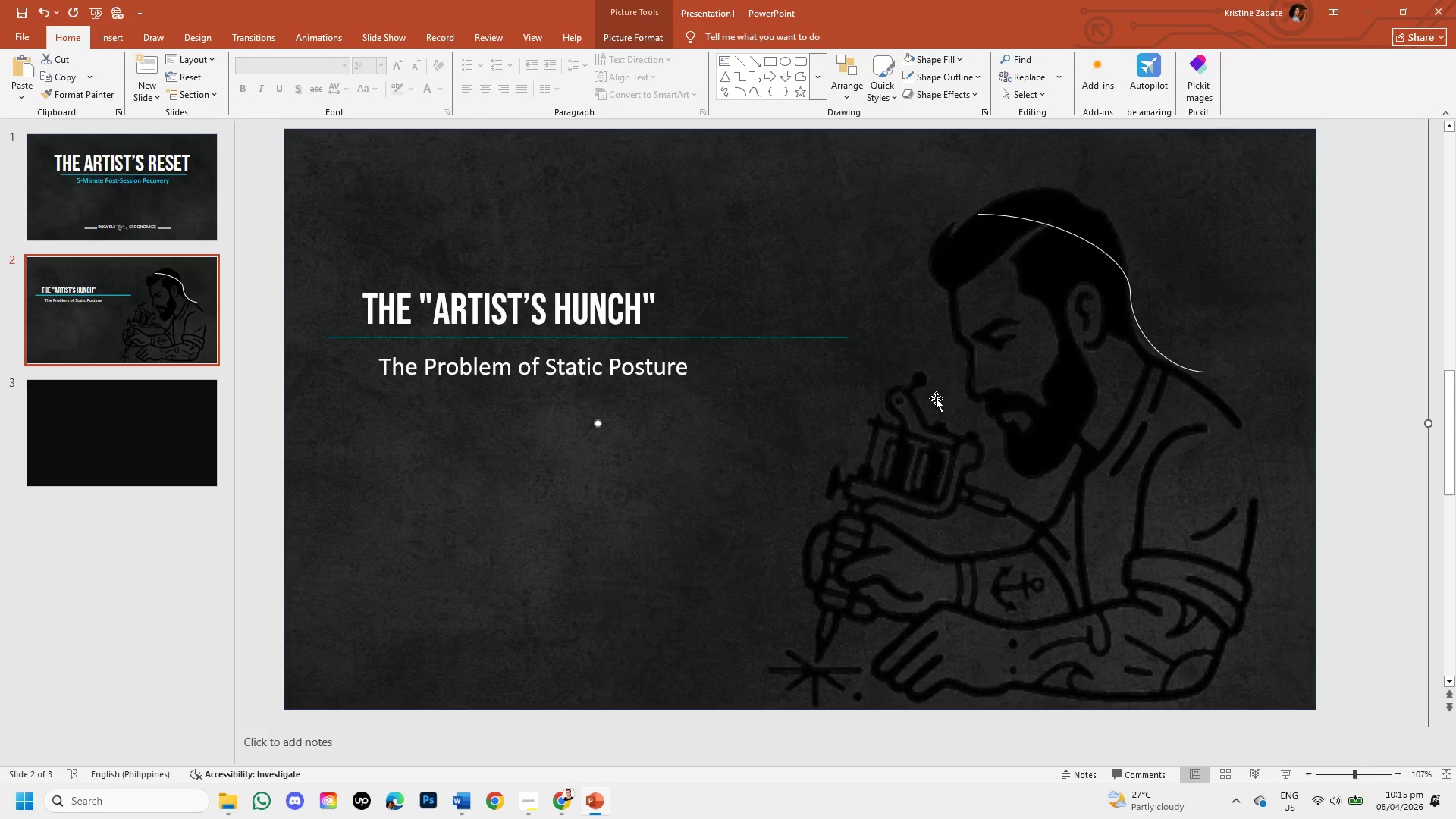 
key(Control+V)
 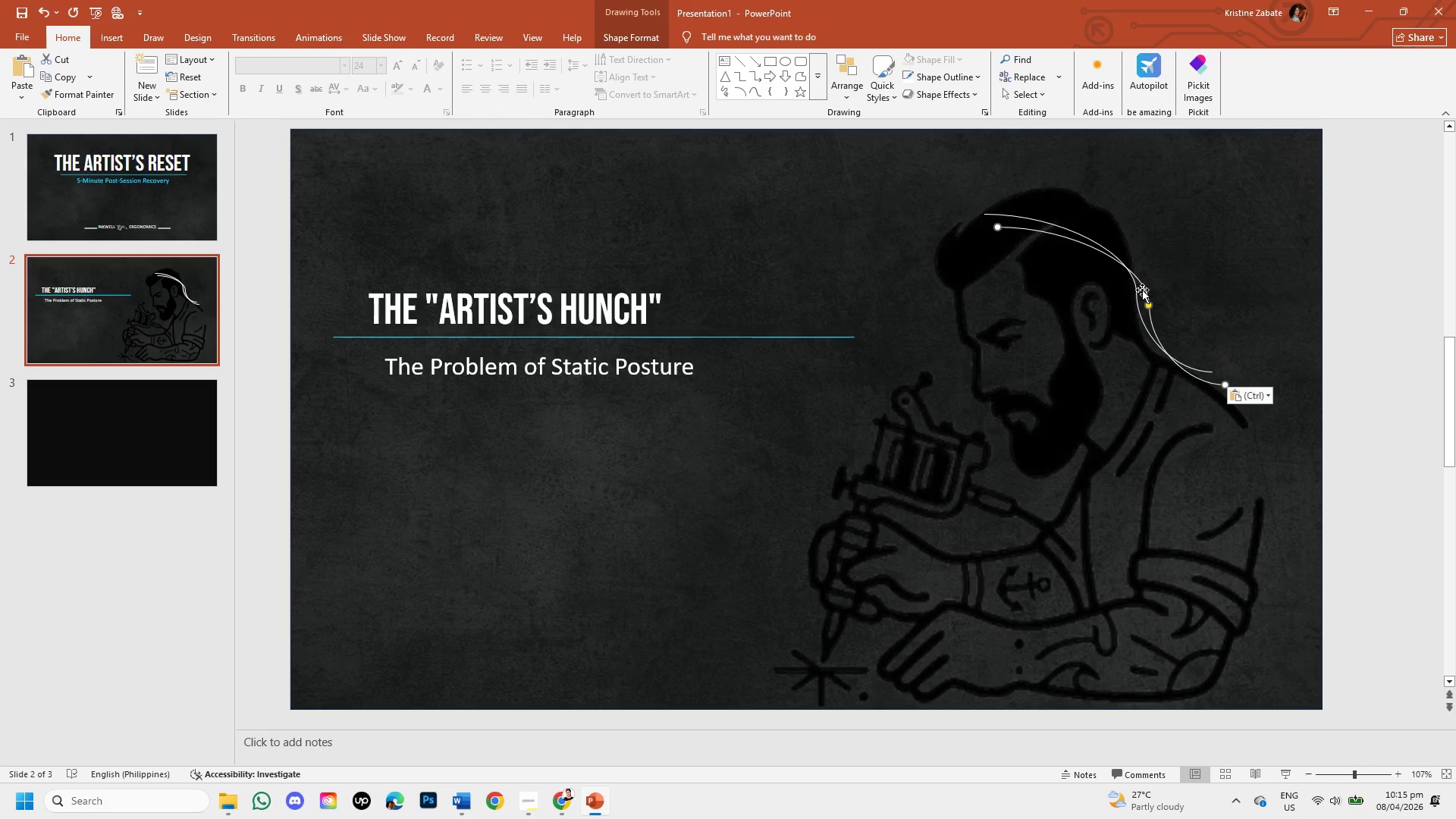 
left_click_drag(start_coordinate=[1146, 289], to_coordinate=[1165, 494])
 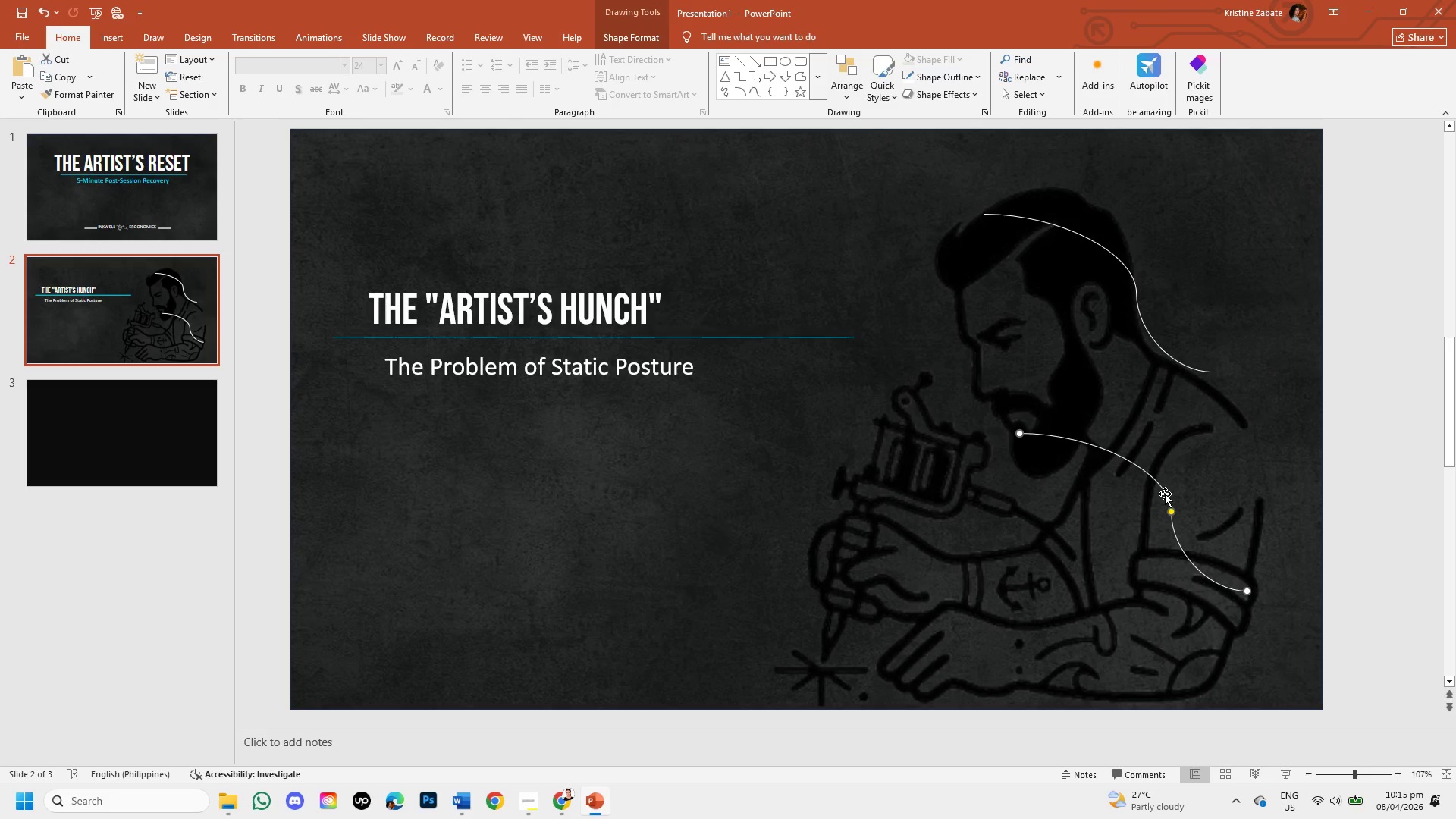 
key(Backspace)
 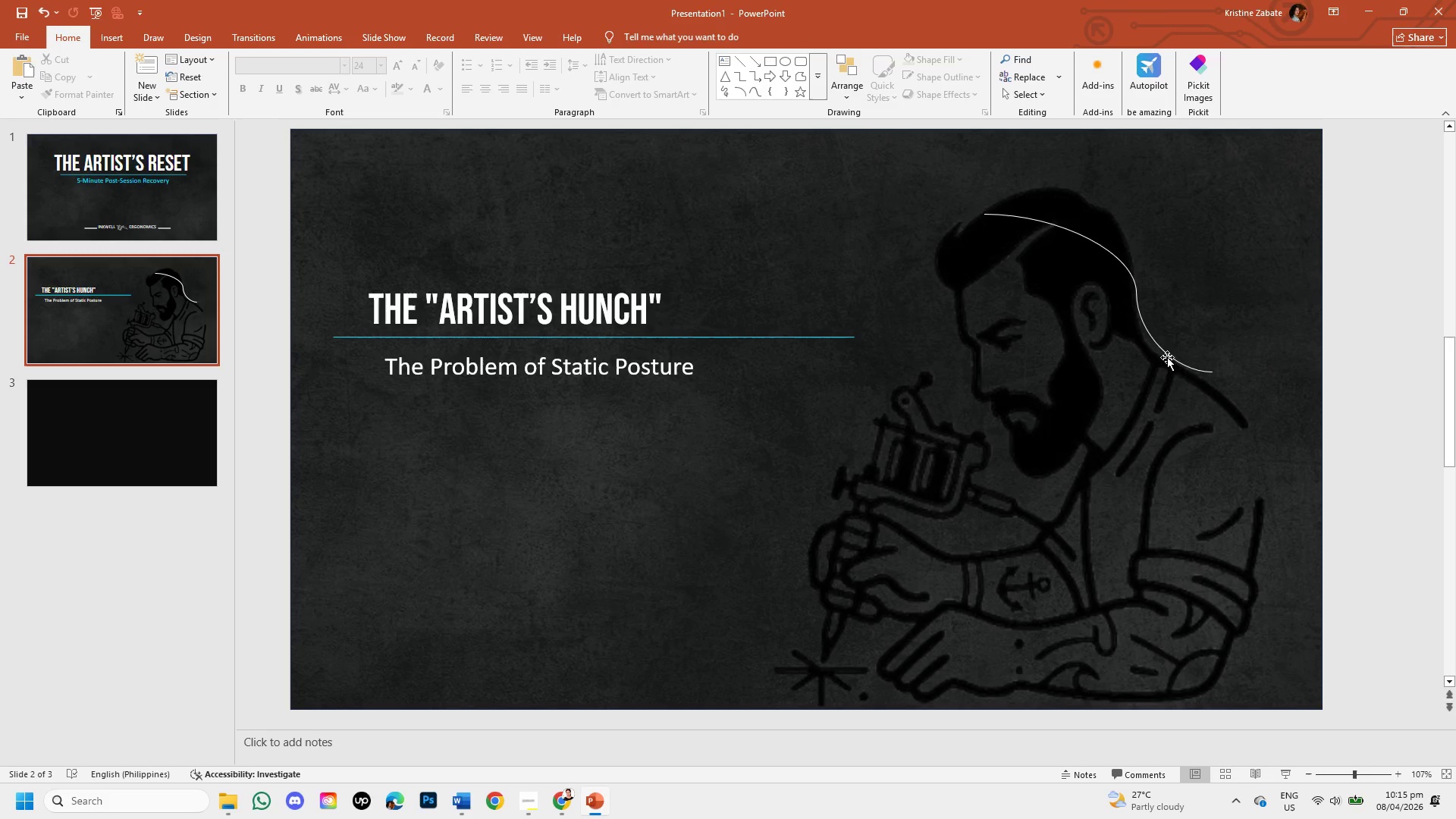 
left_click([1167, 355])
 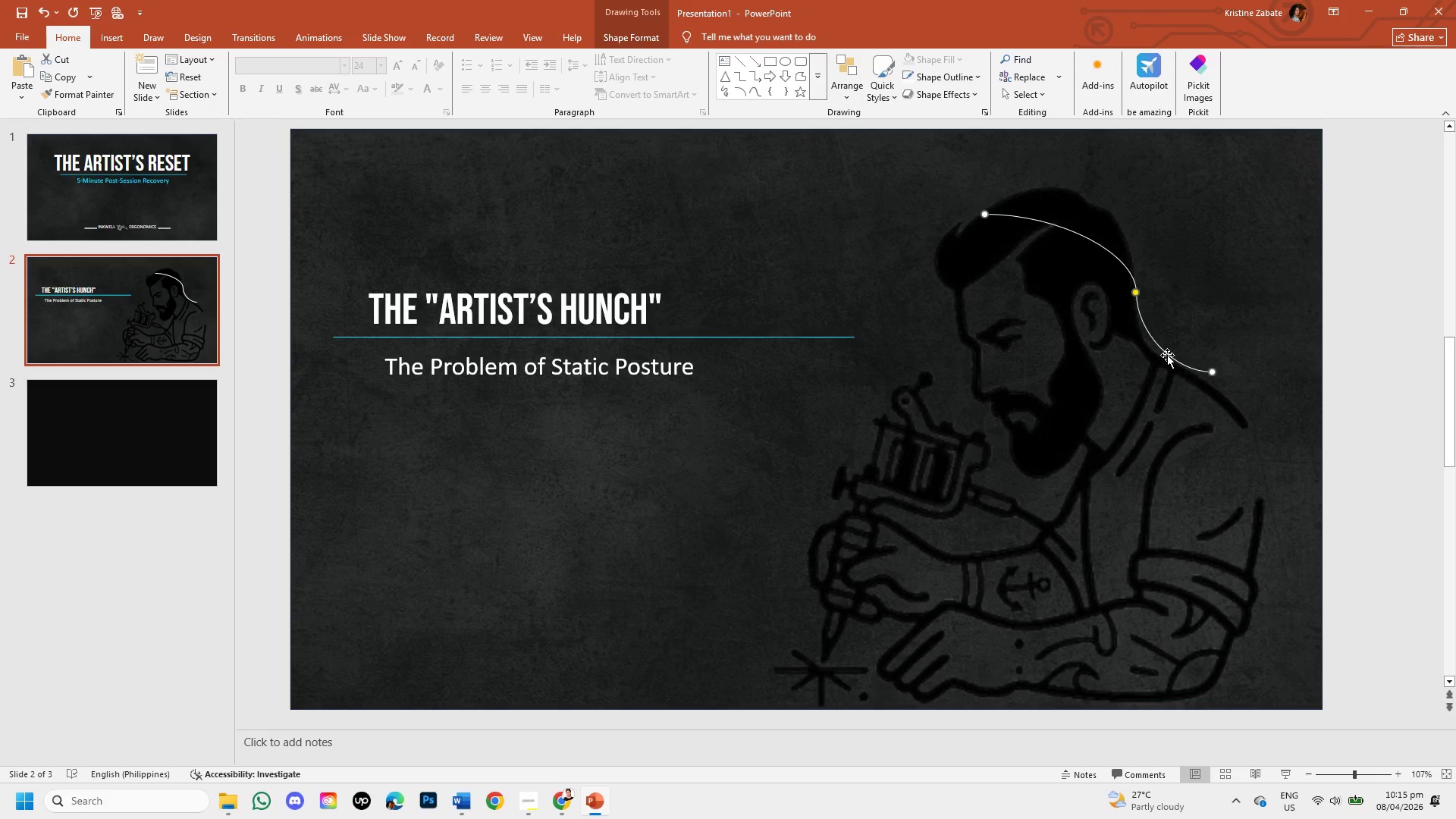 
key(Backspace)
 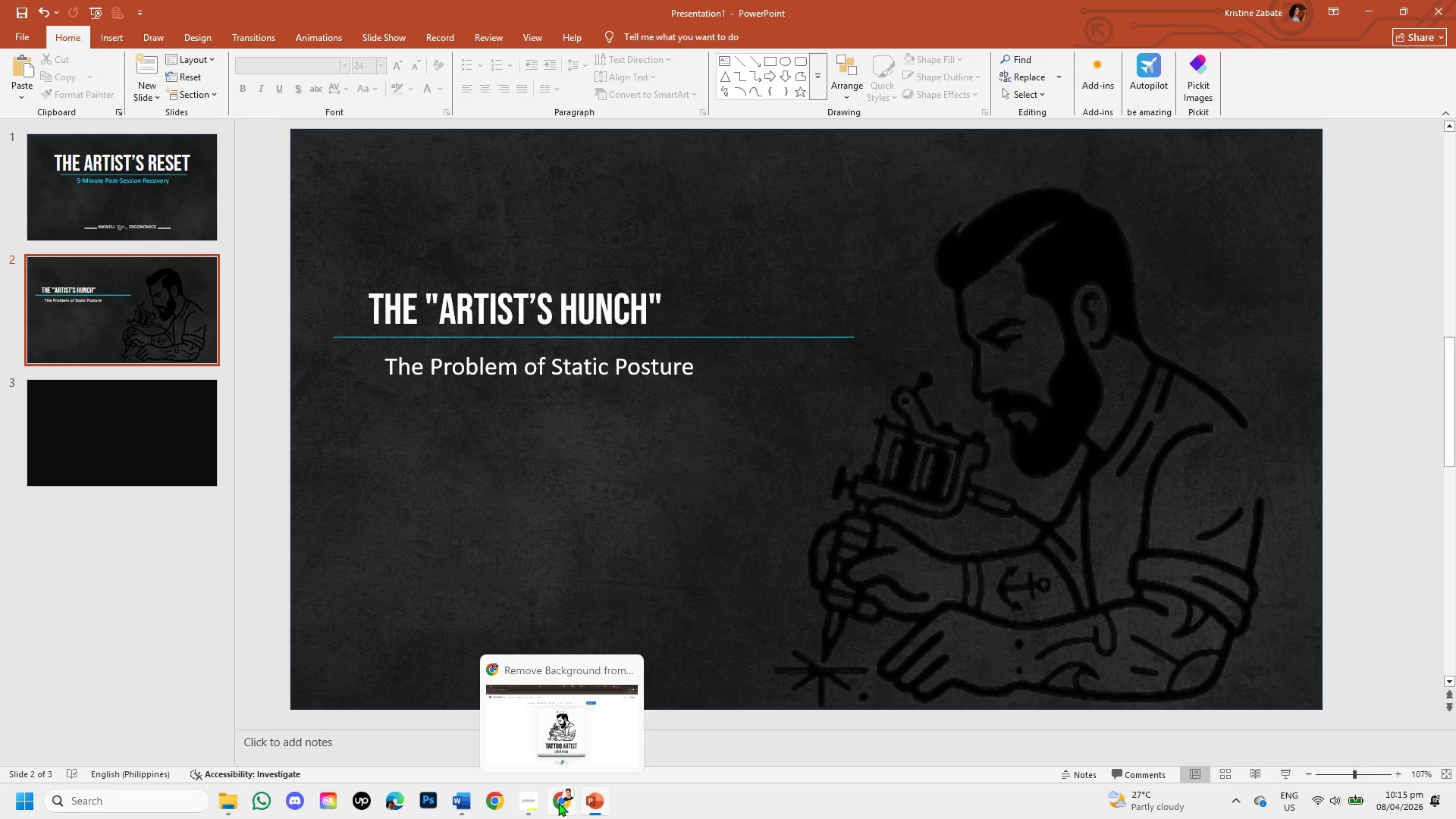 
left_click([558, 802])
 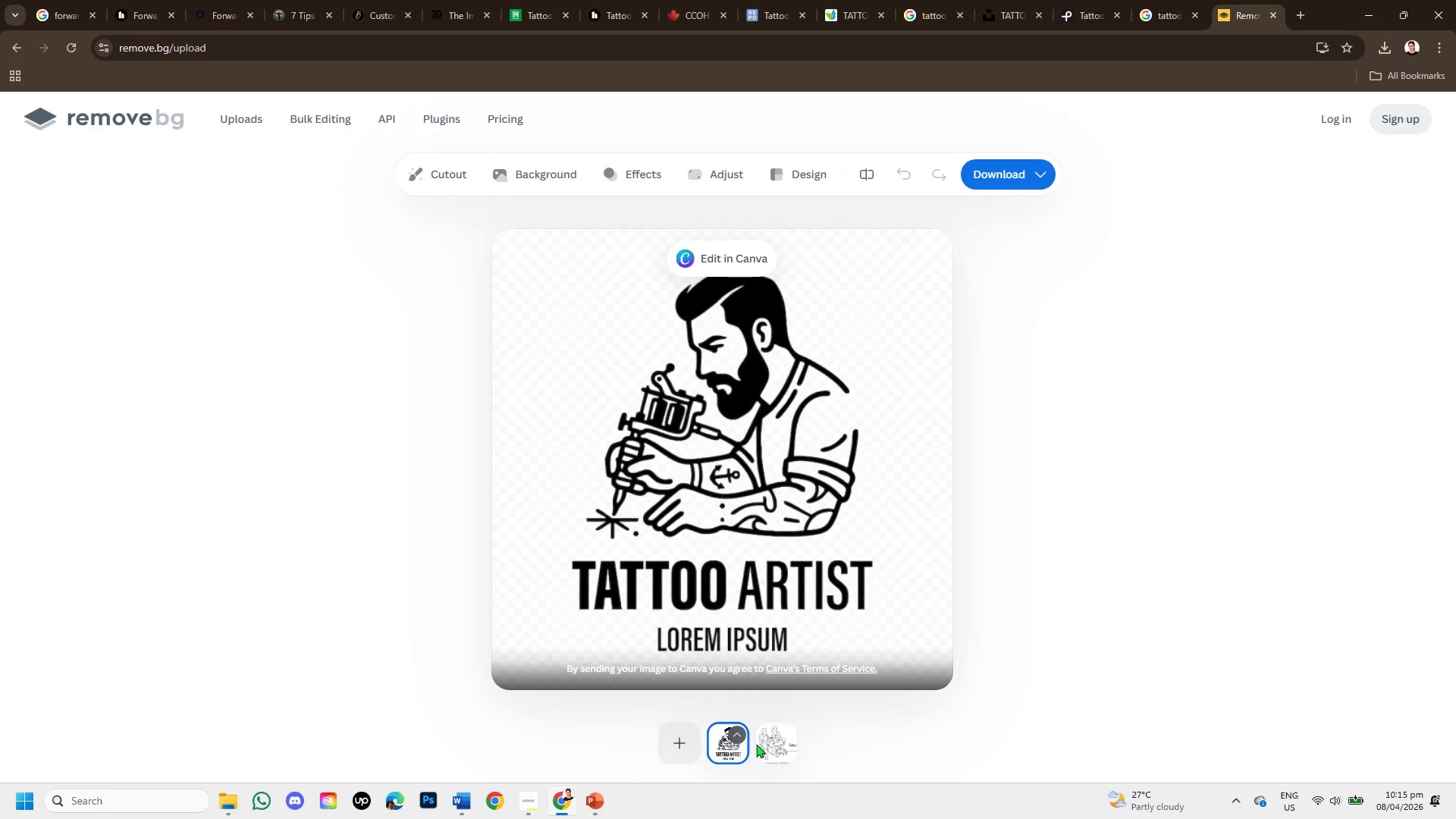 
left_click([770, 742])
 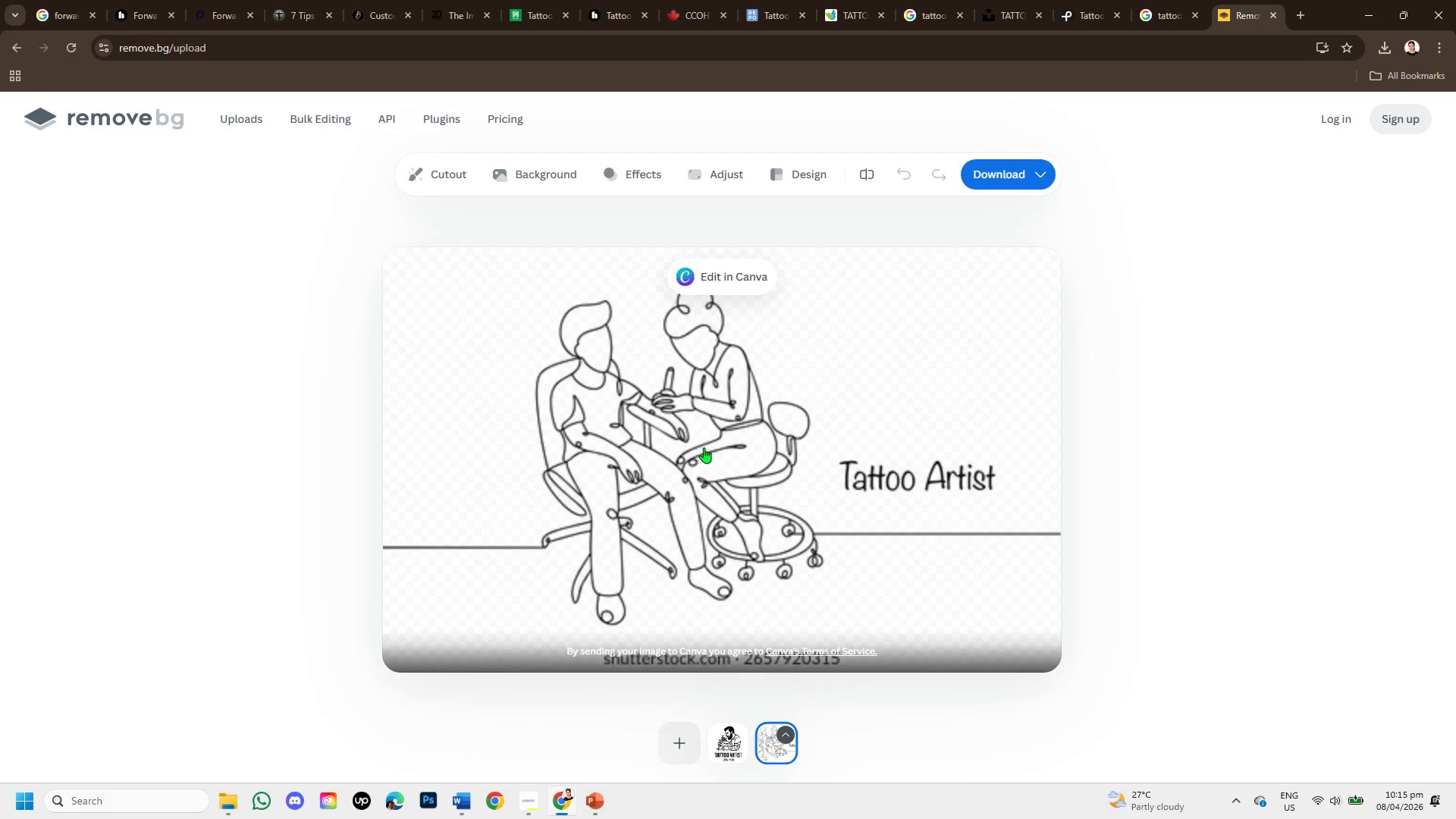 
right_click([695, 402])
 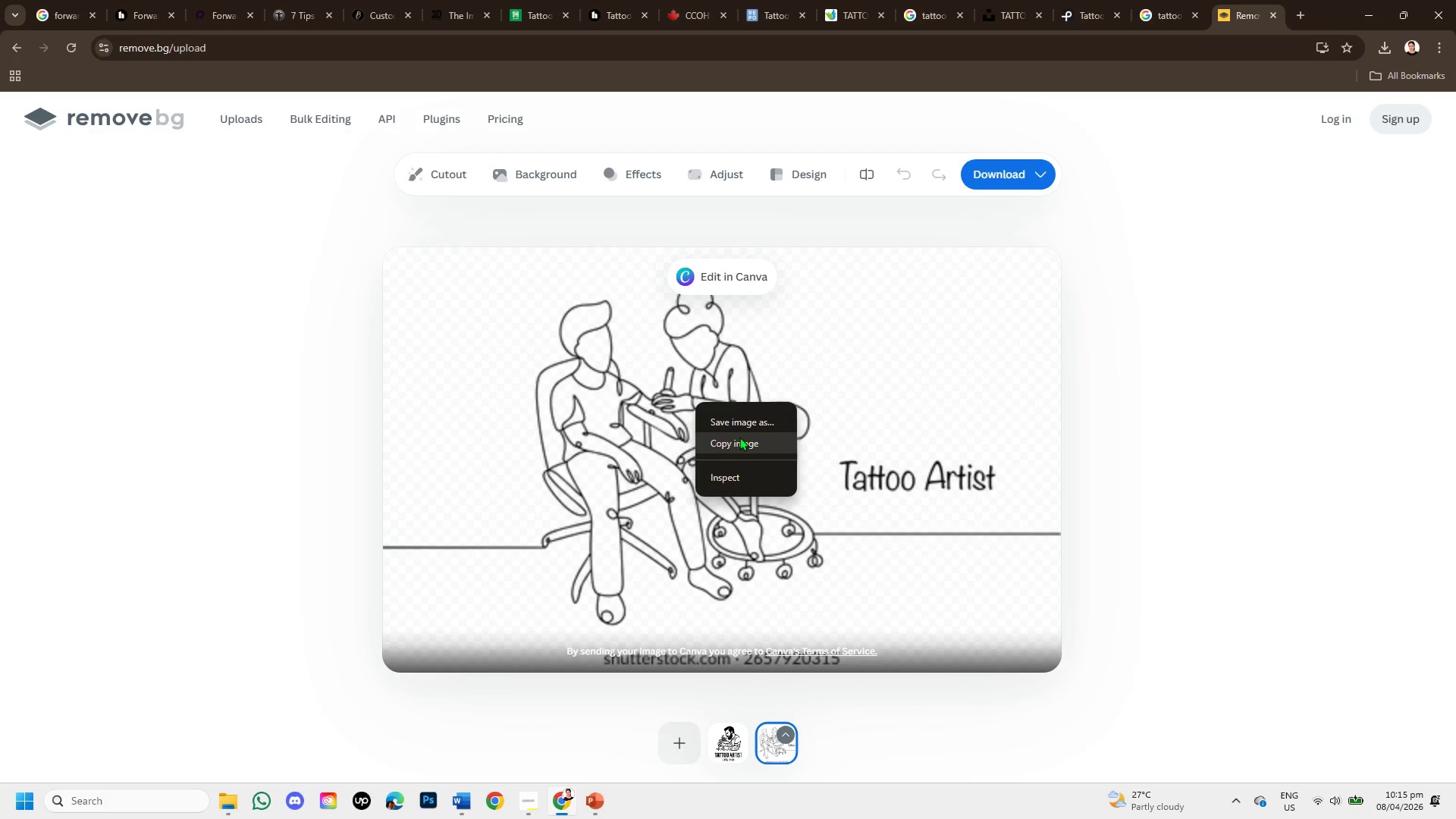 
left_click([742, 444])
 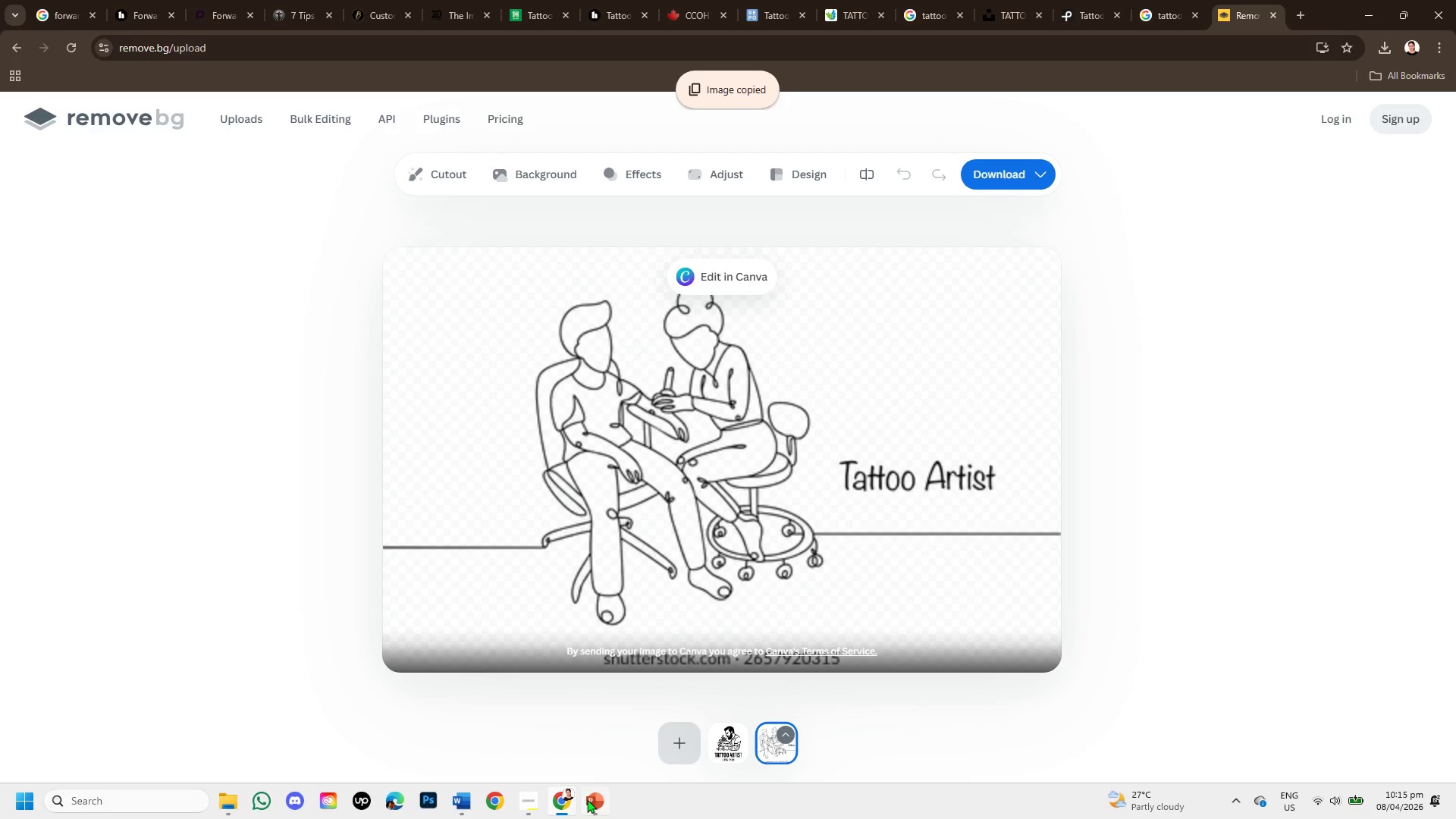 
left_click([595, 801])
 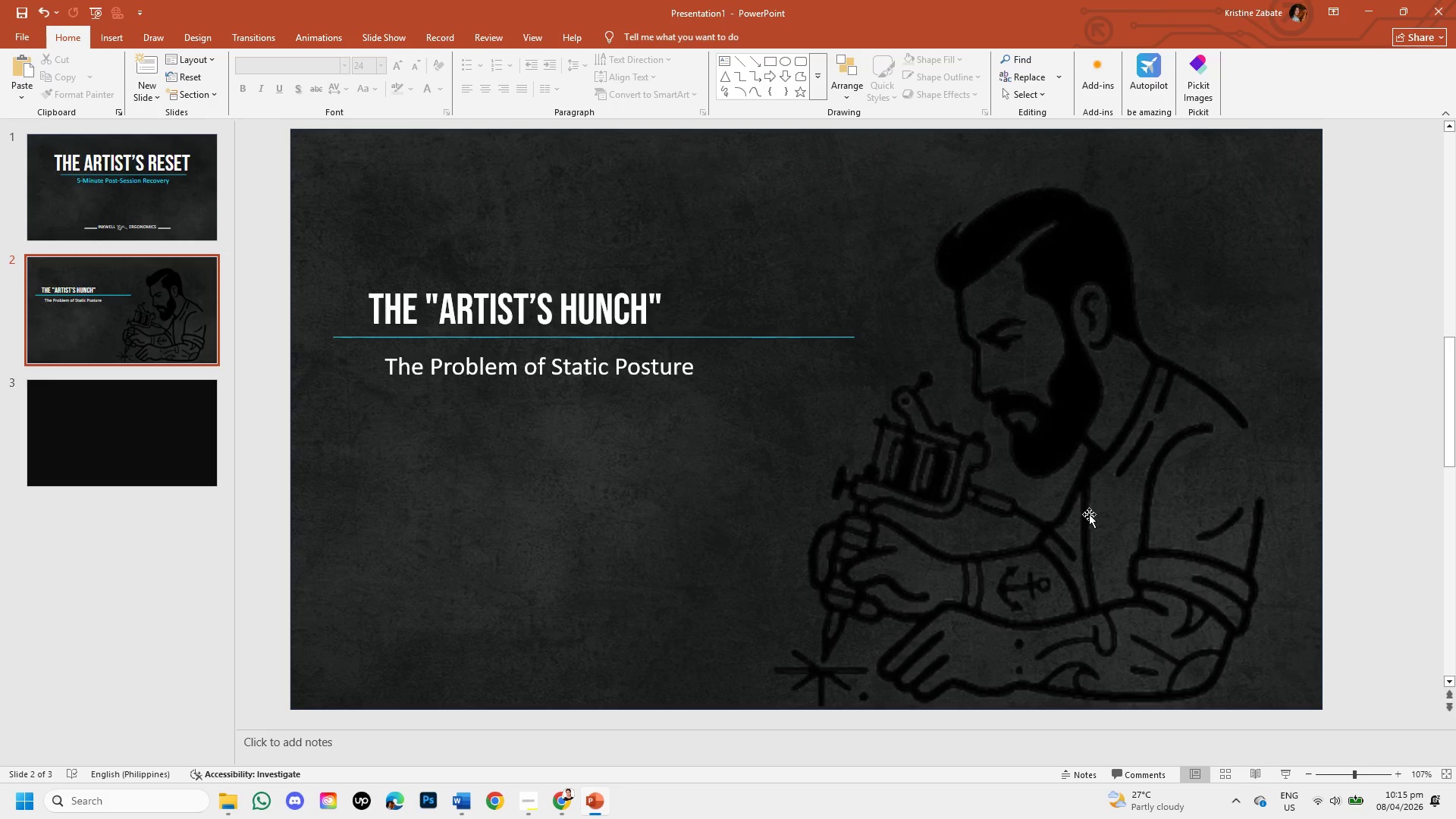 
left_click([1103, 513])
 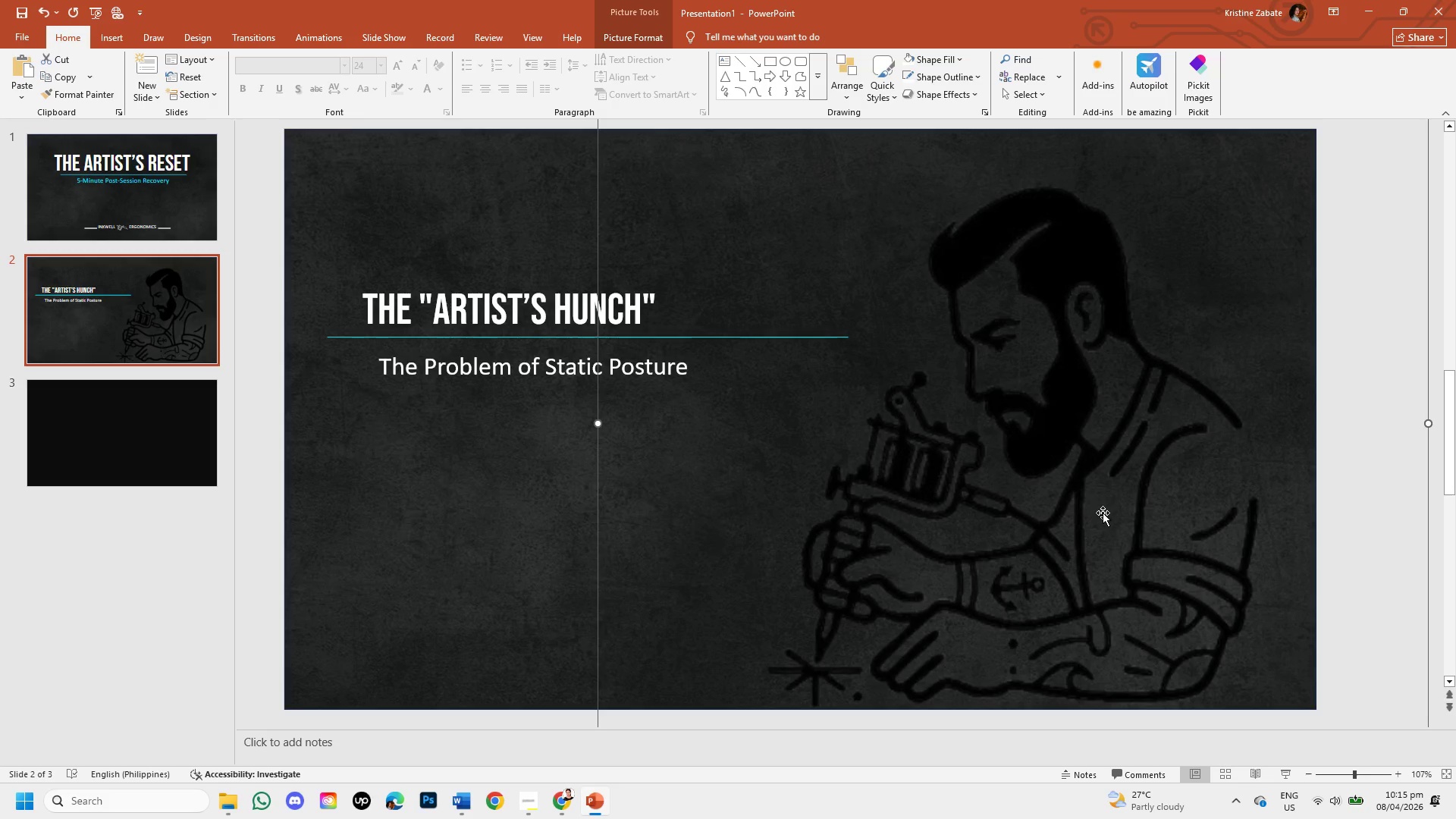 
key(Backspace)
 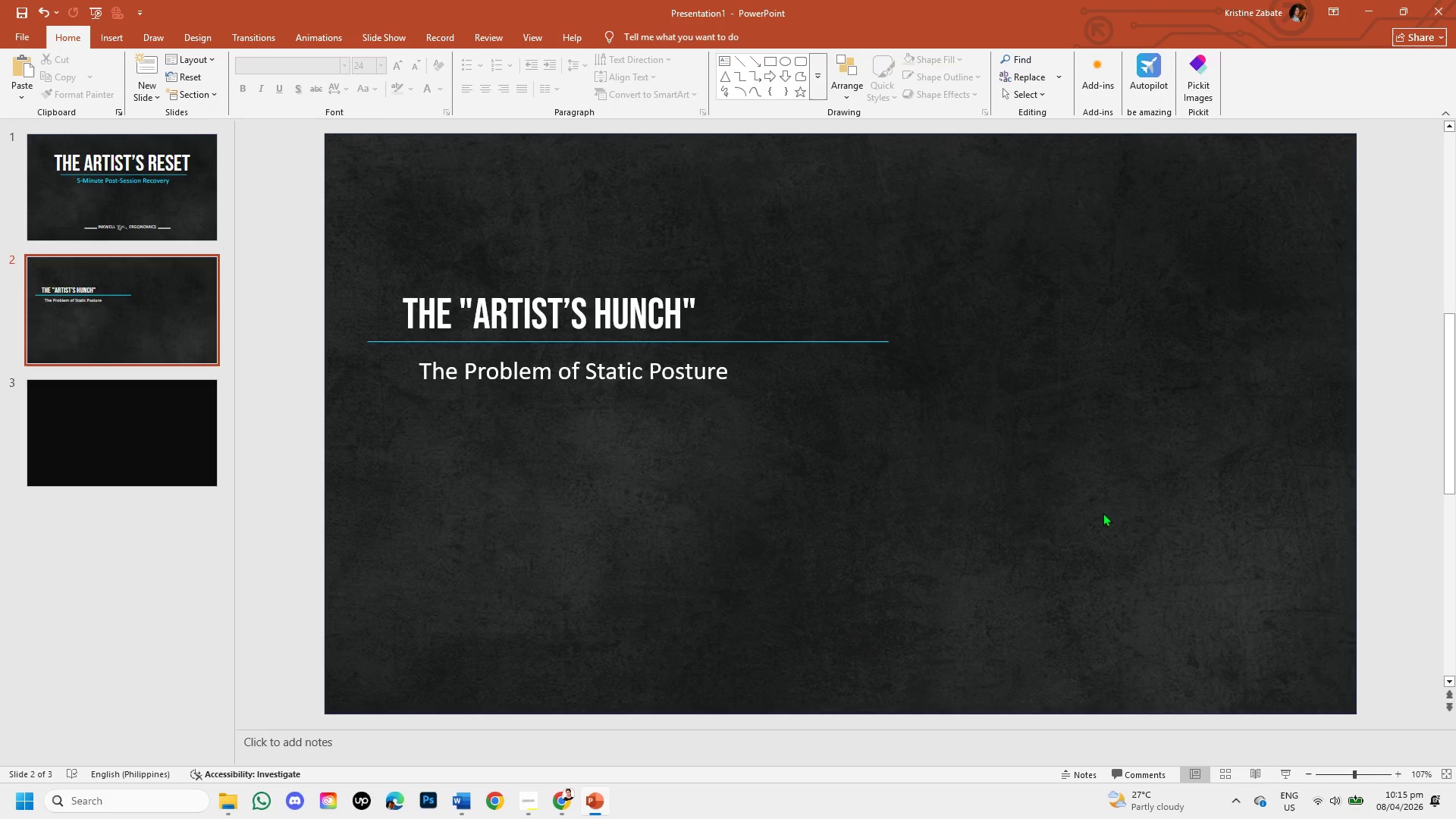 
key(Control+V)
 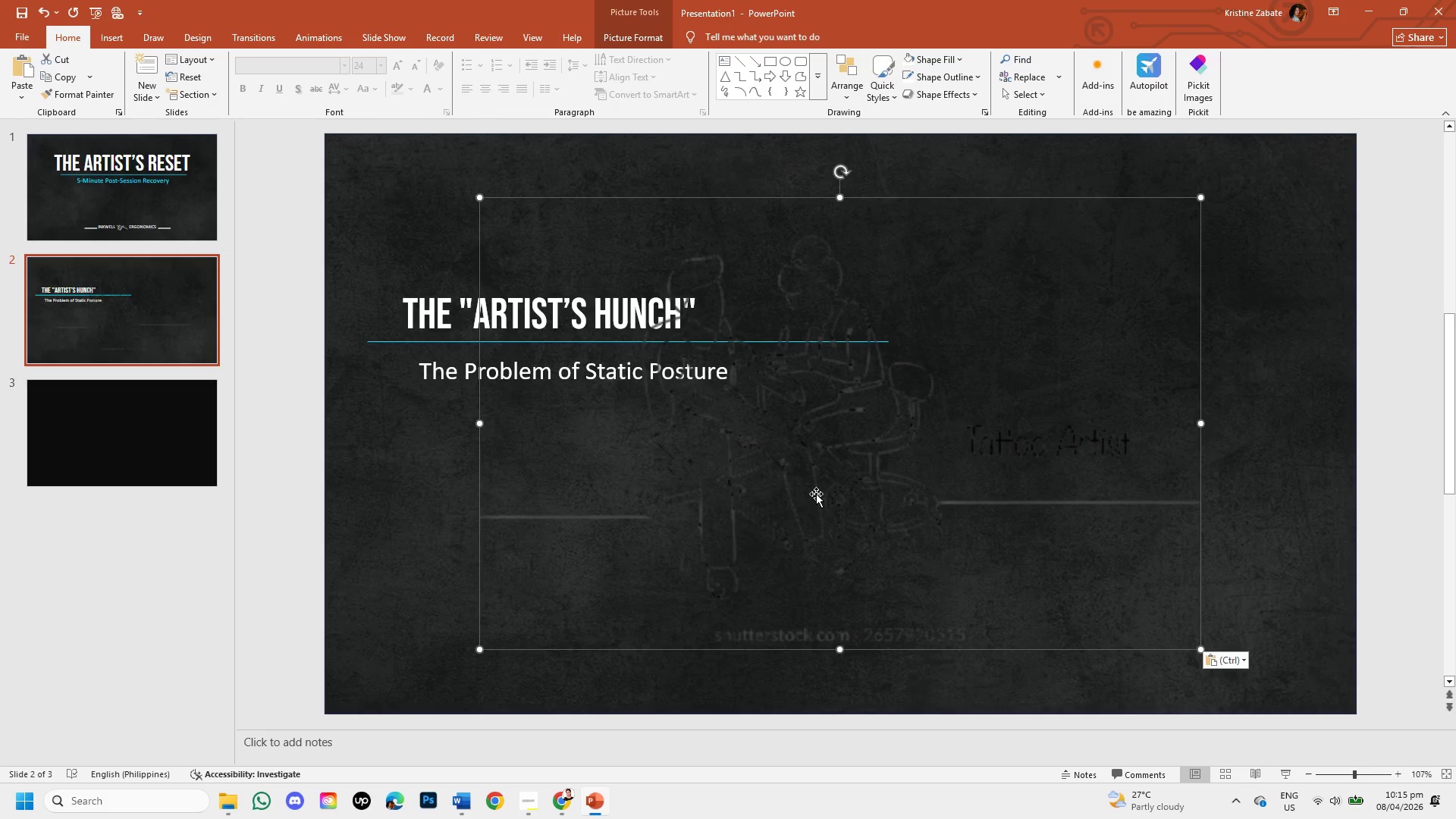 
left_click_drag(start_coordinate=[816, 488], to_coordinate=[1069, 504])
 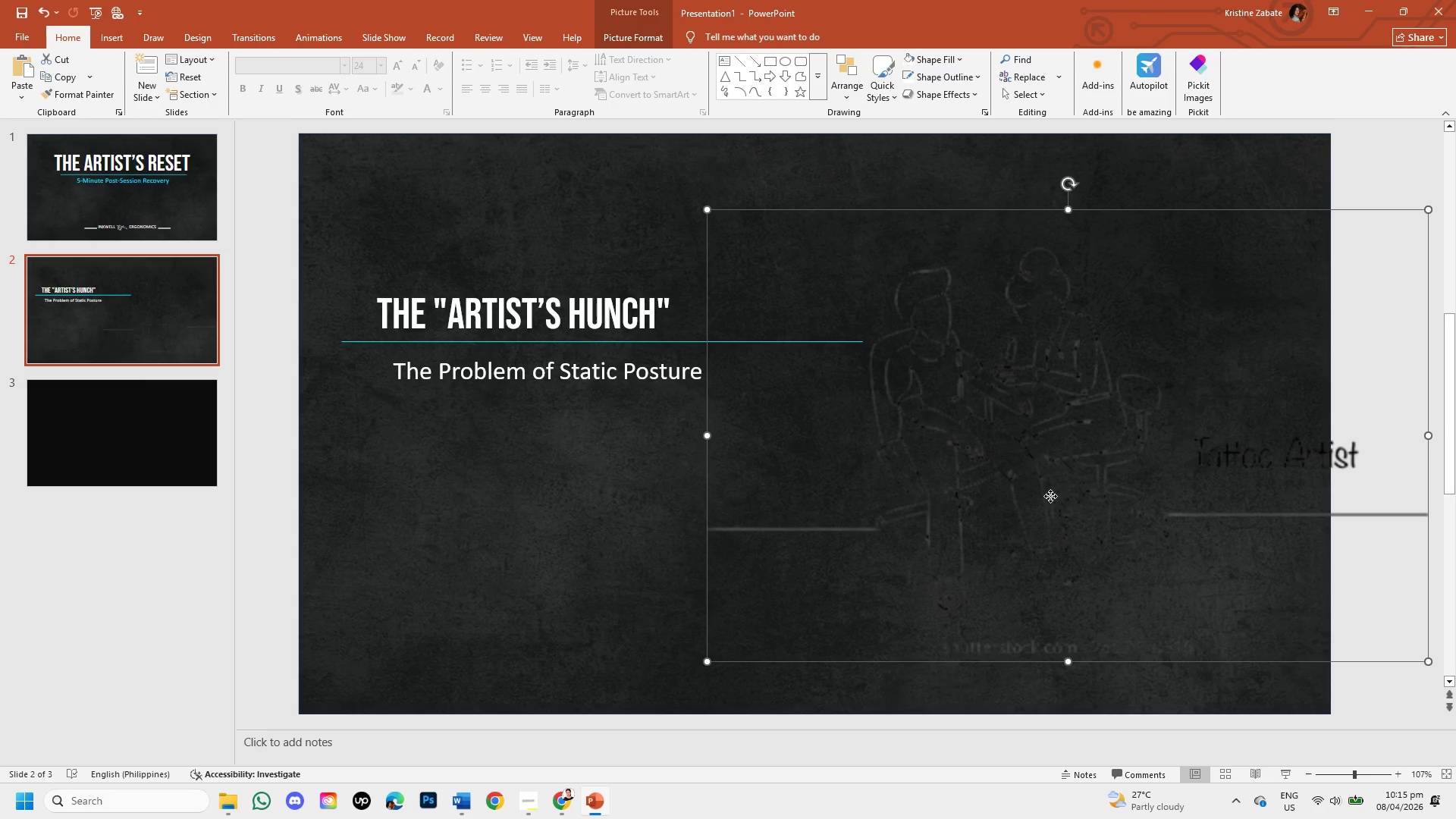 
double_click([1050, 496])
 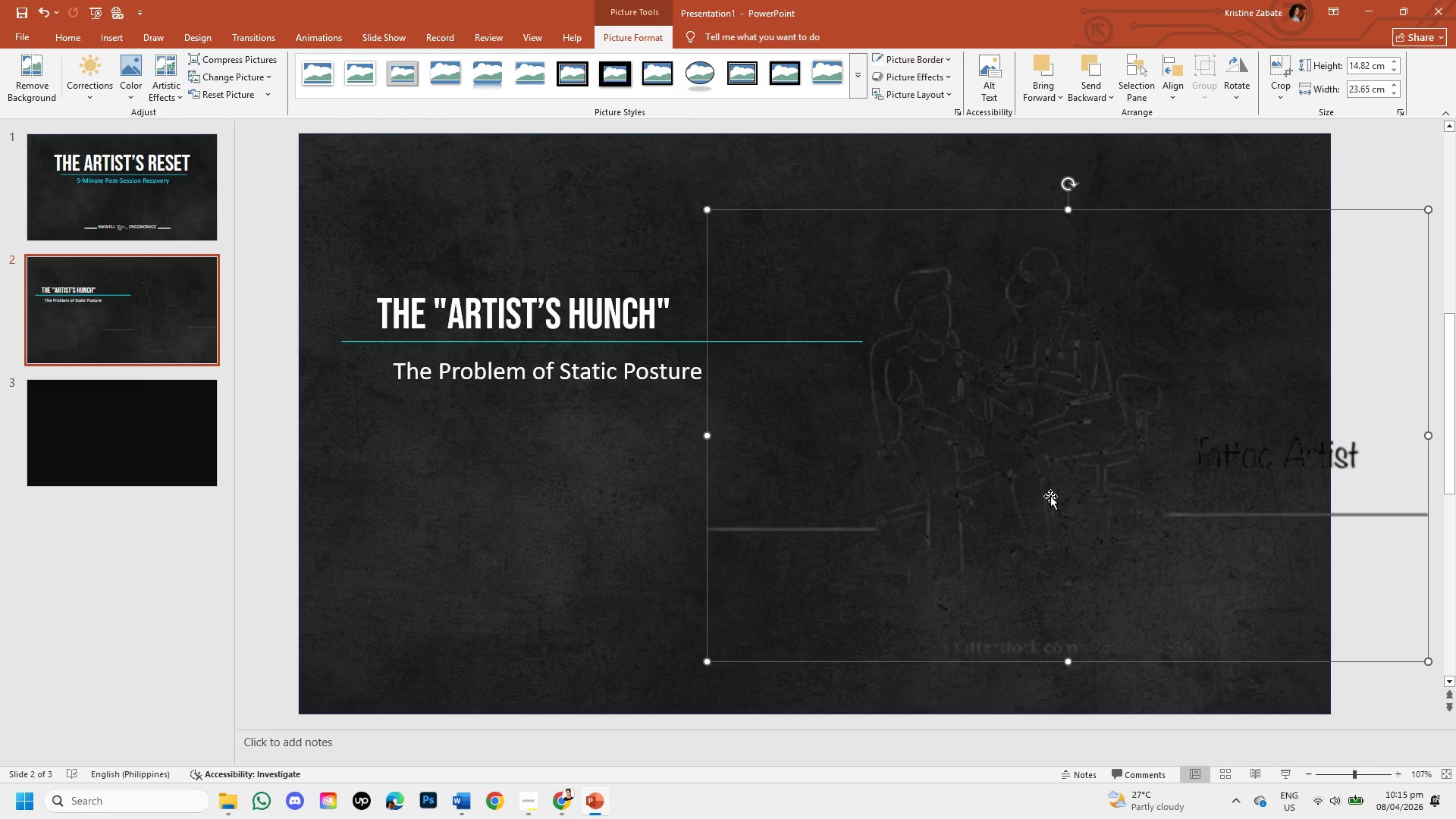 
key(Backspace)
 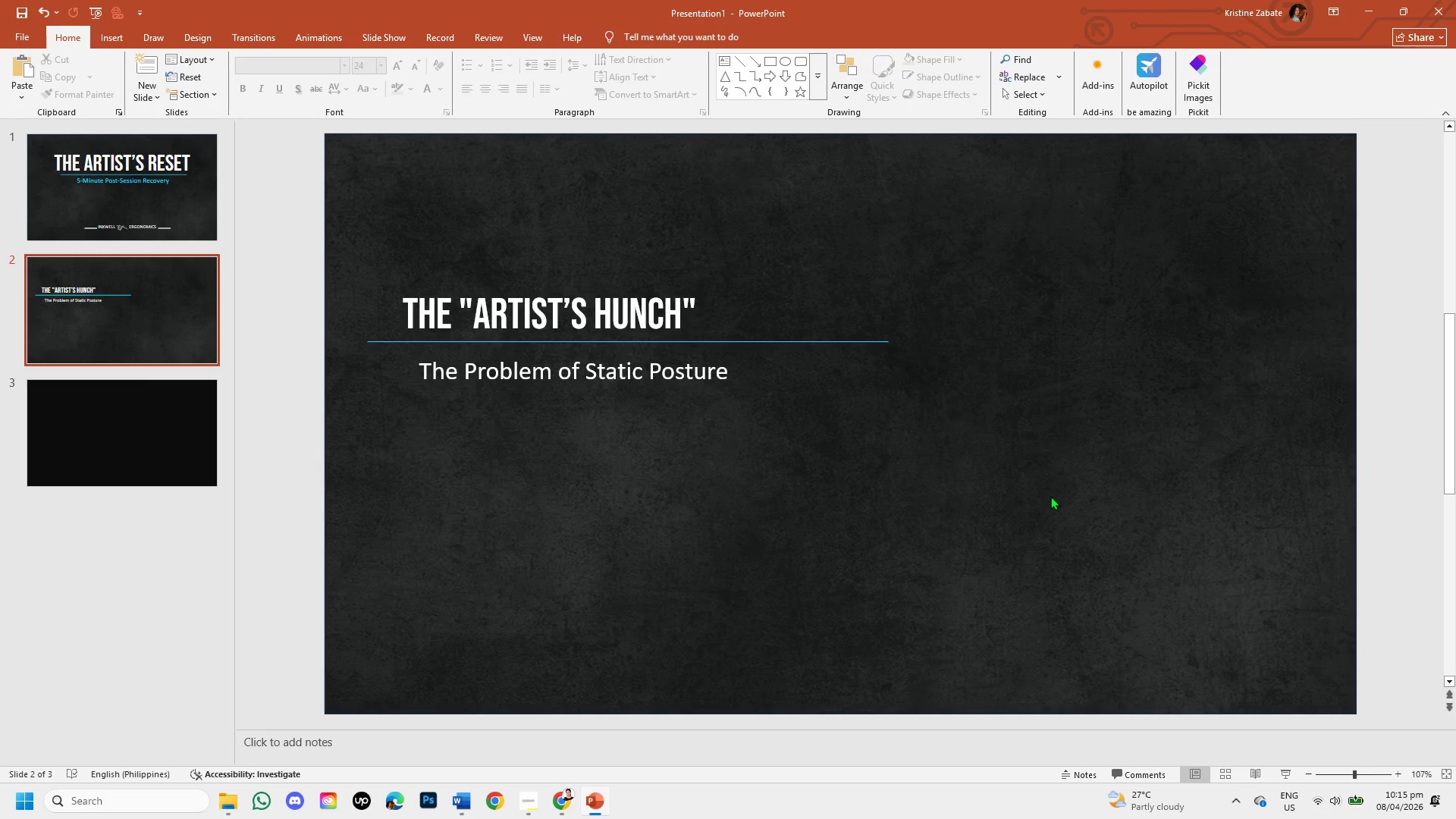 
key(Control+Z)
 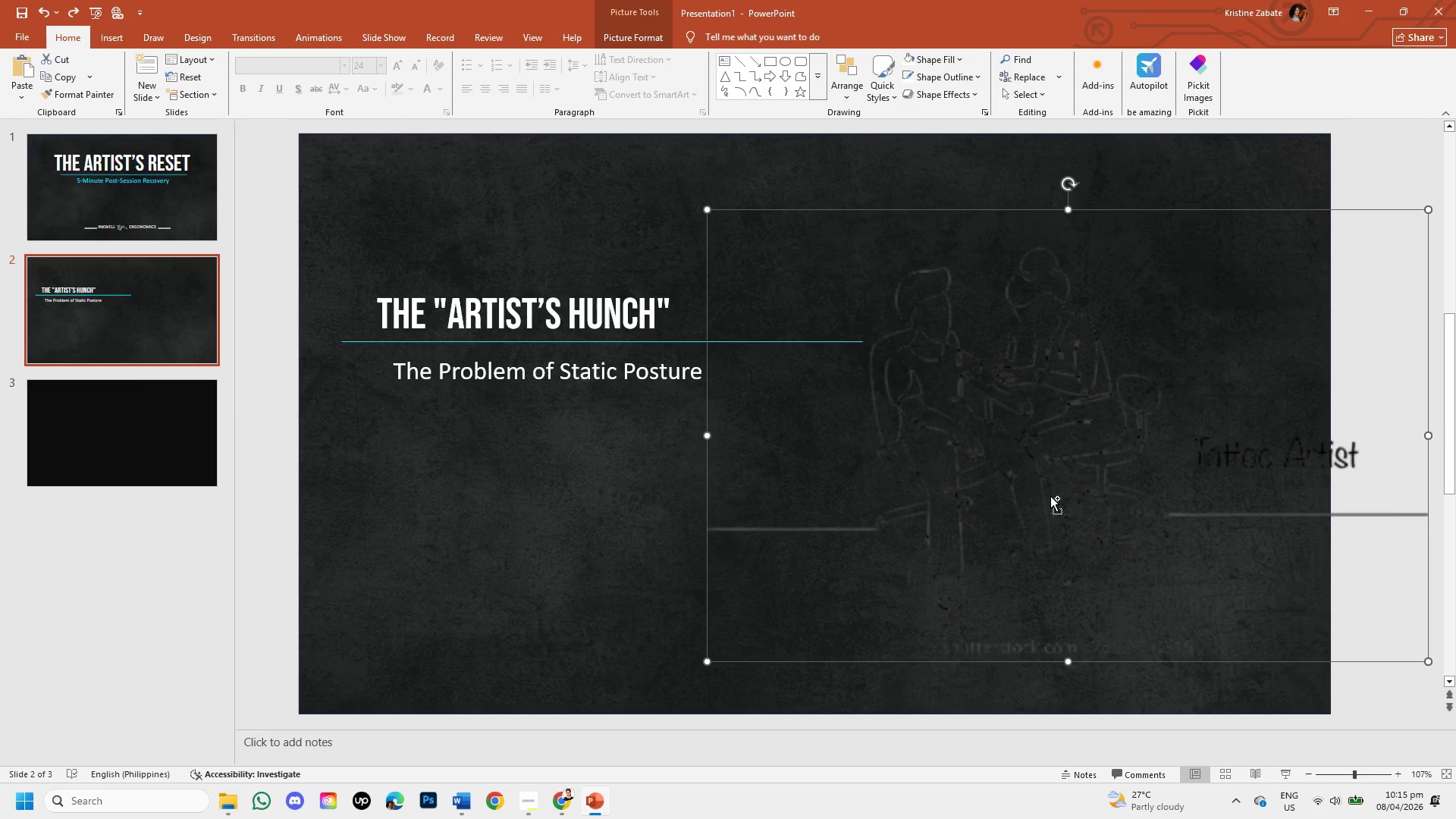 
key(Control+Z)
 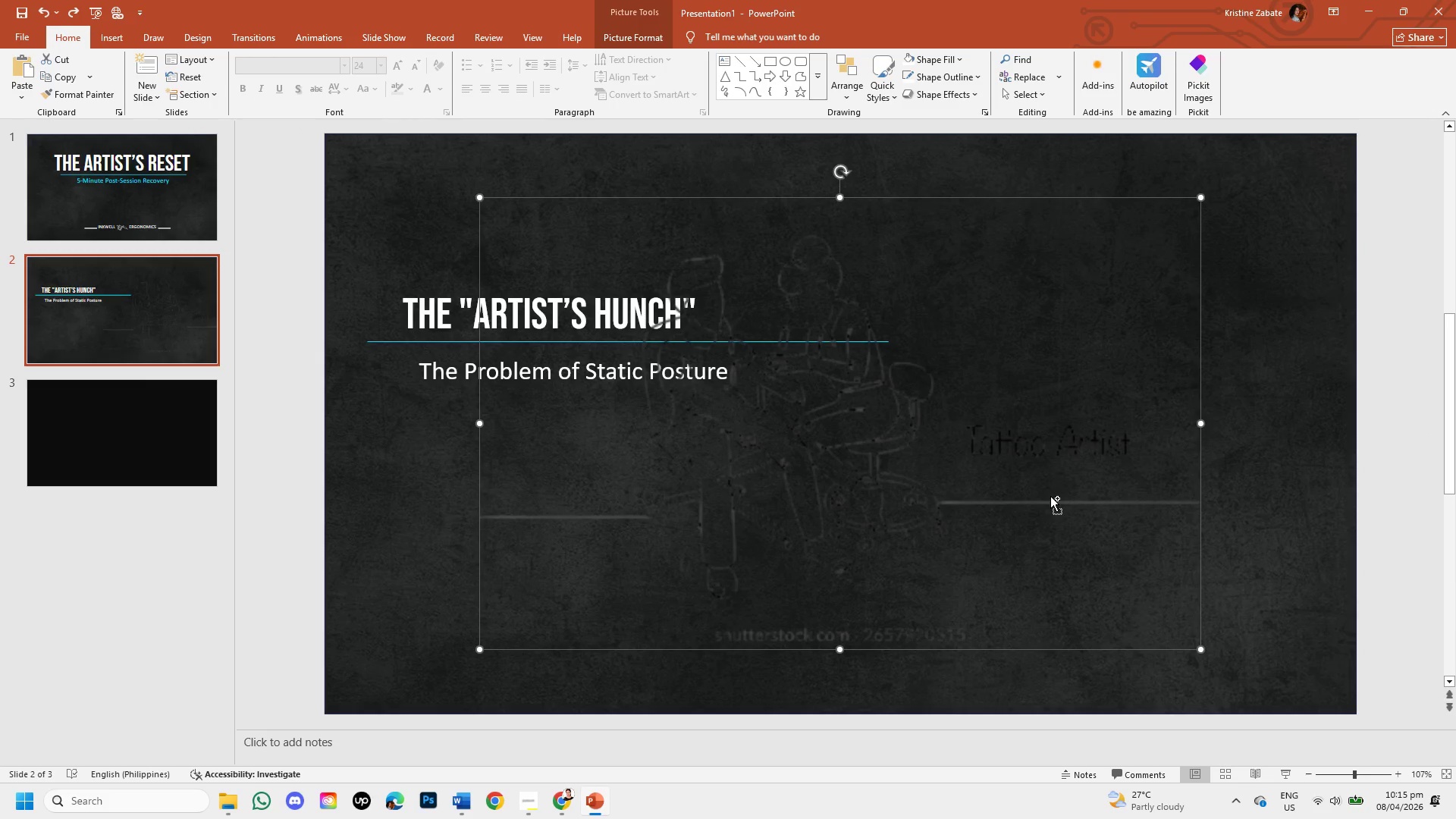 
key(Control+Z)
 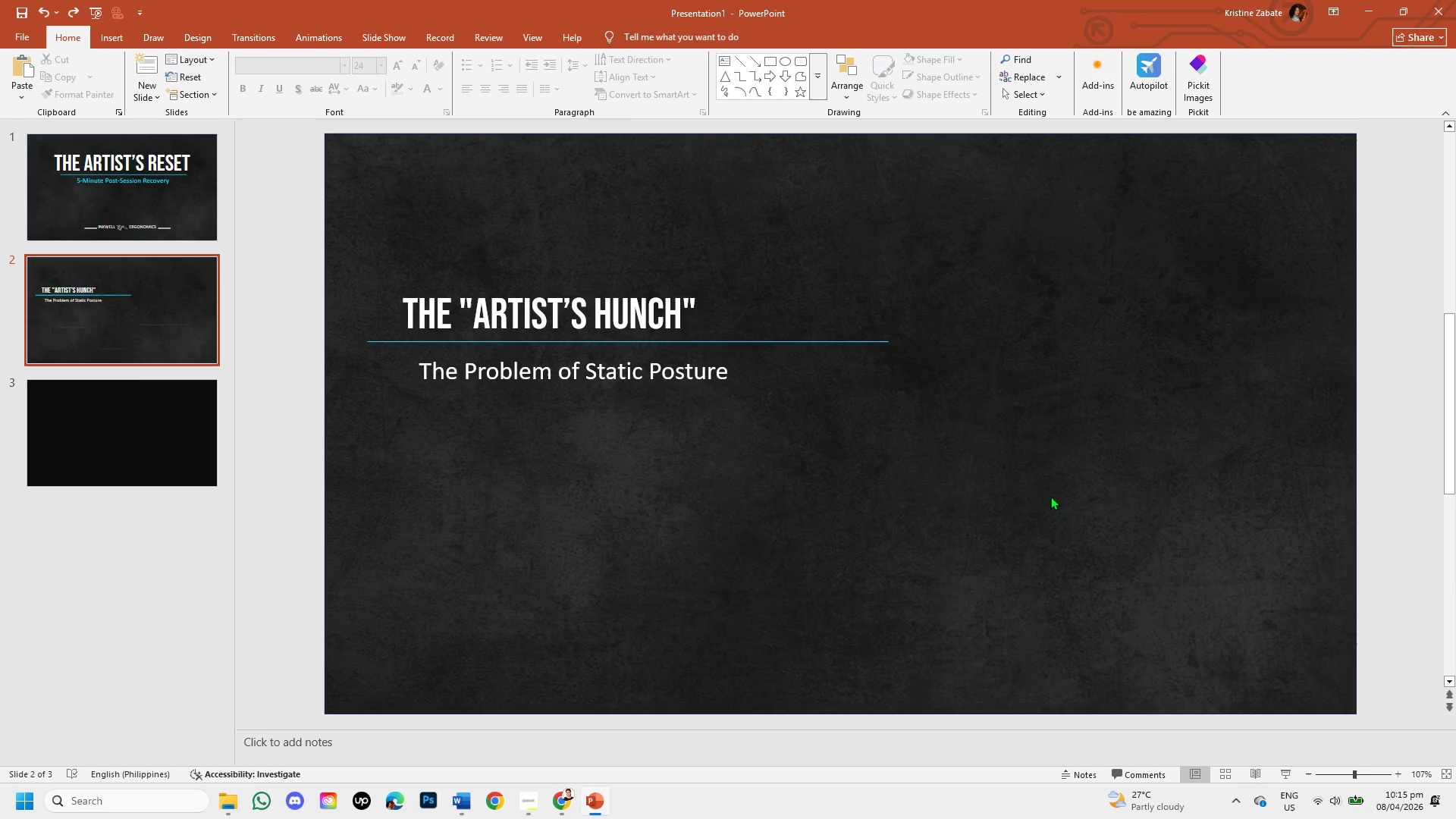 
key(Control+Z)
 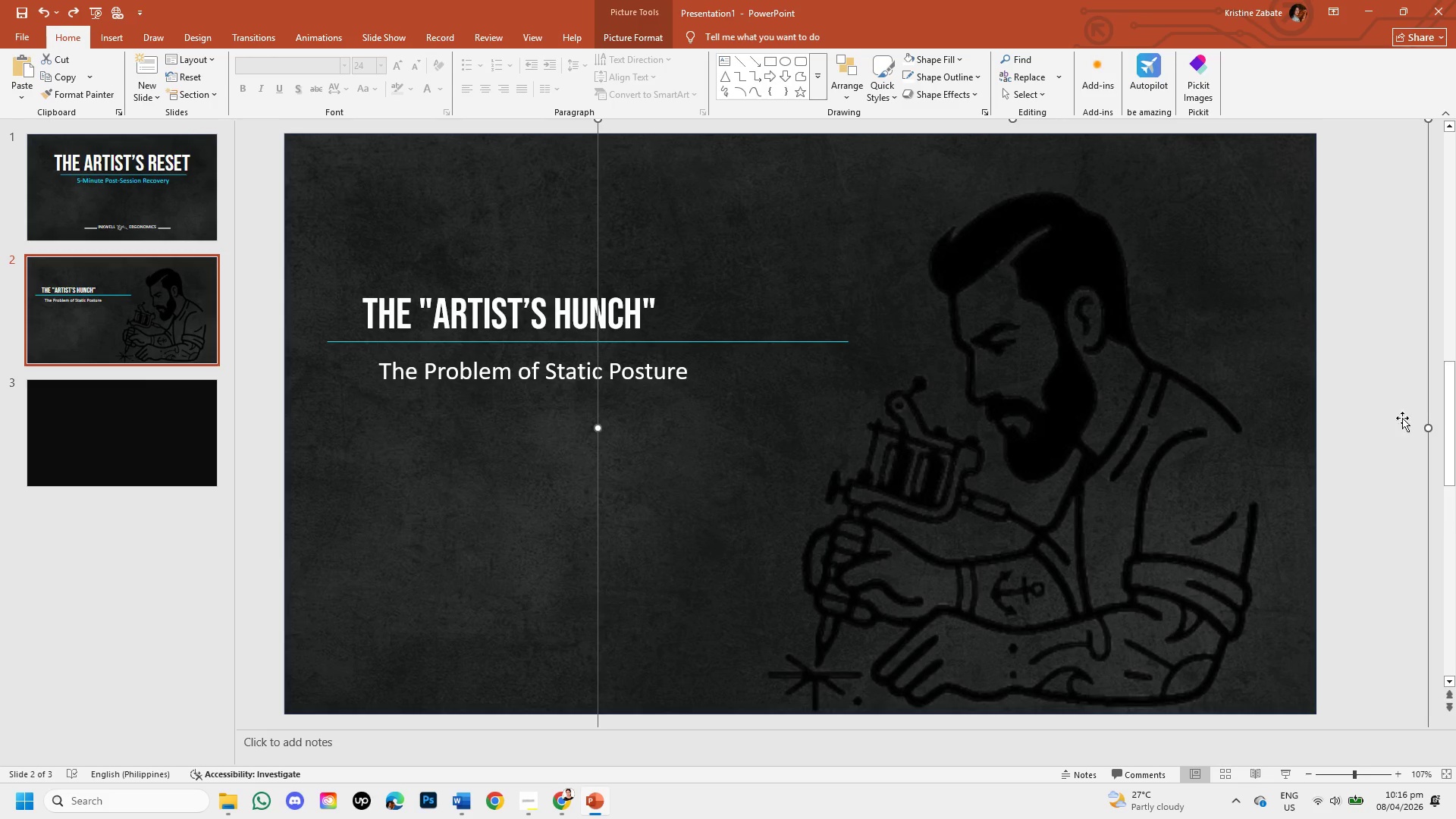 
left_click([1382, 378])
 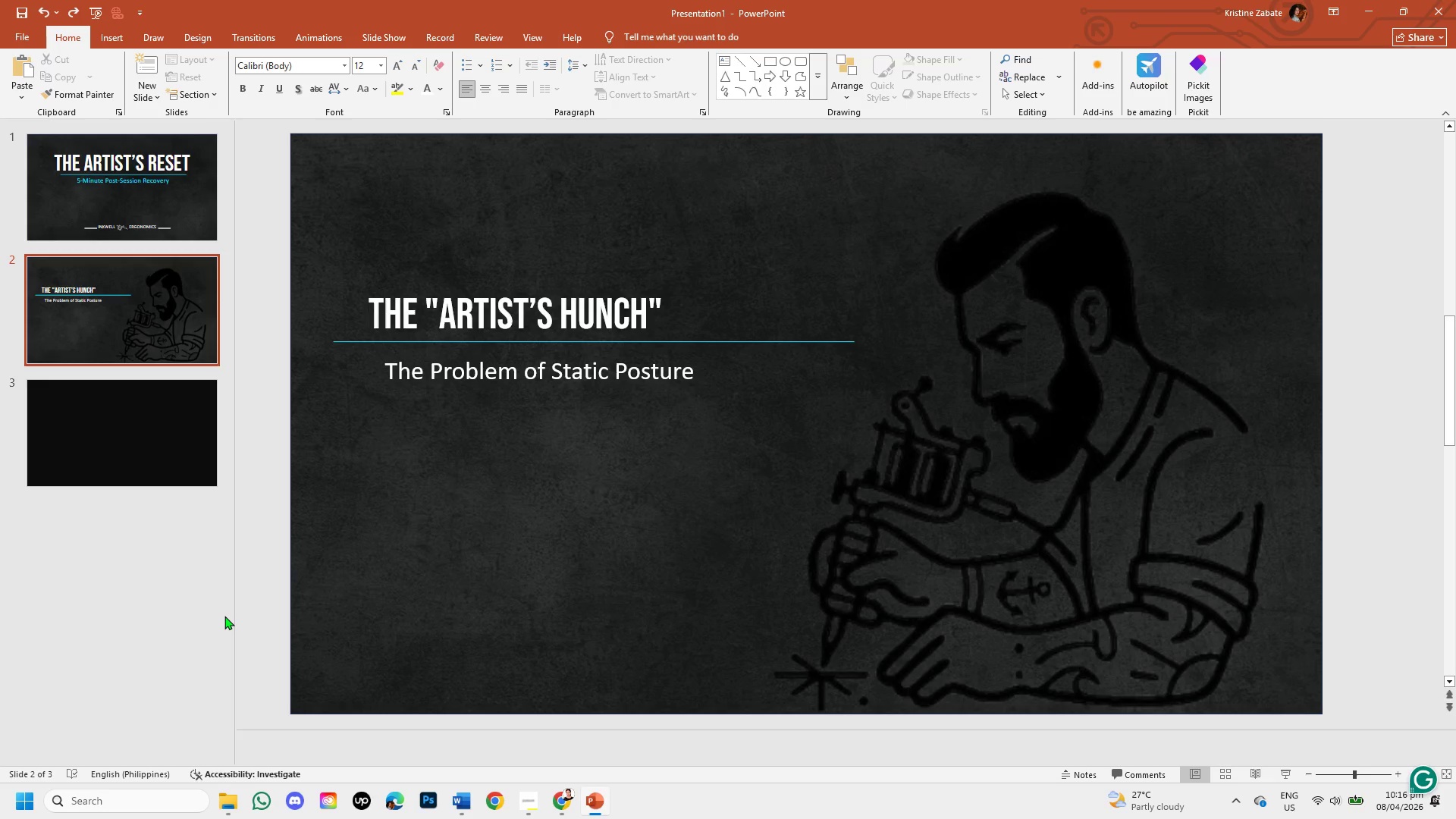 
left_click([984, 535])
 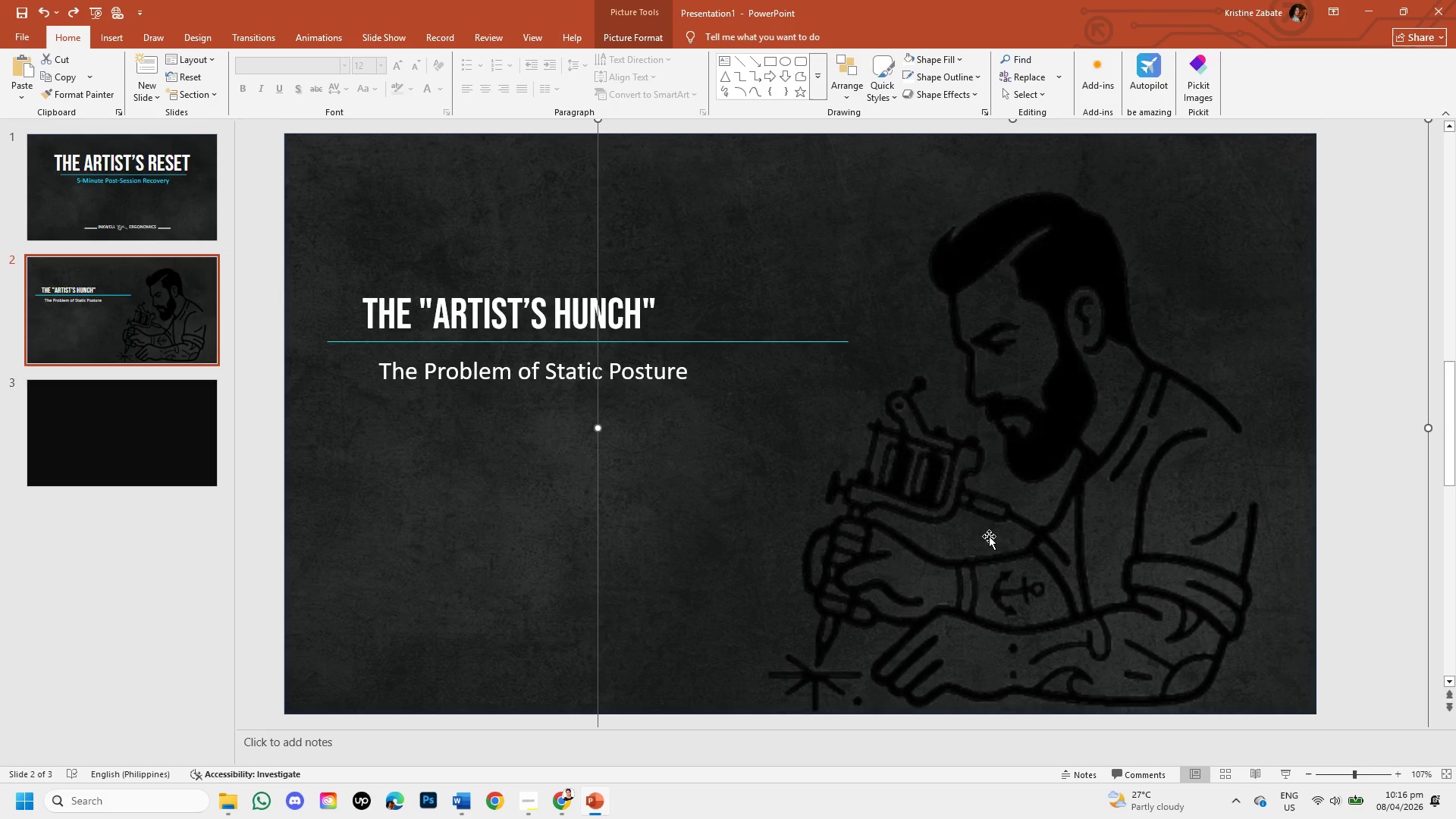 
left_click_drag(start_coordinate=[989, 536], to_coordinate=[1008, 532])
 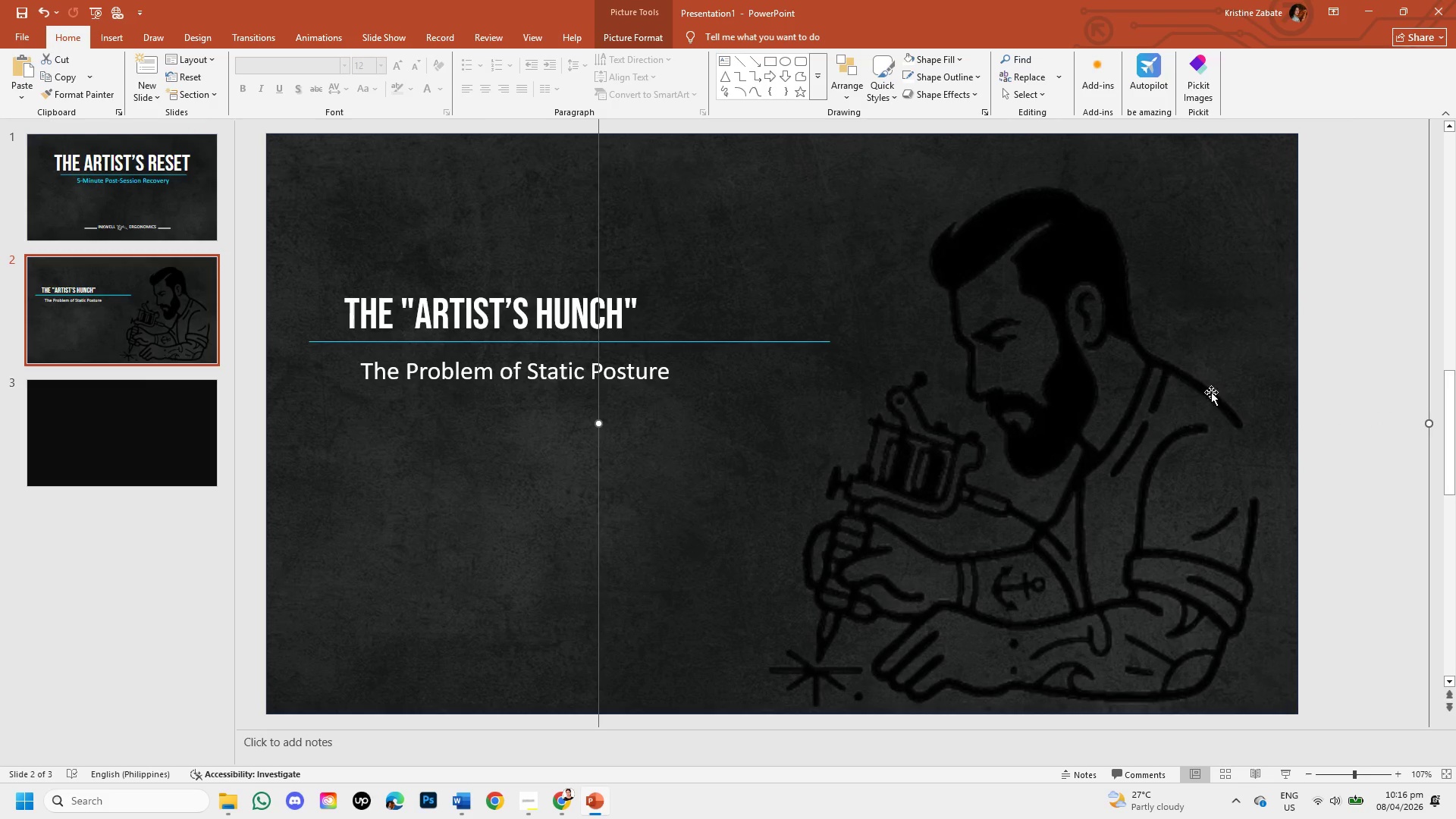 
left_click([1391, 284])
 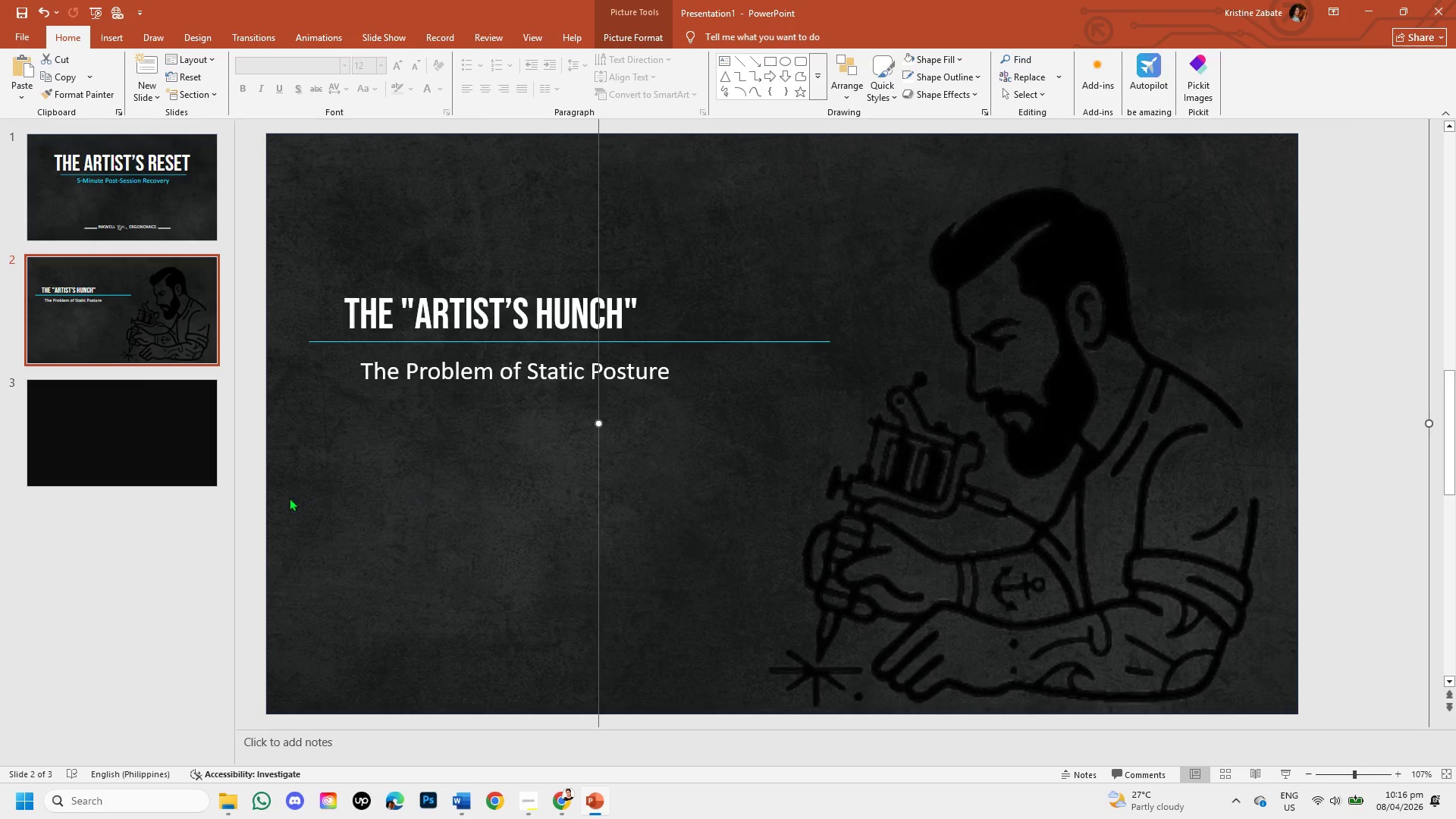 
left_click([287, 497])
 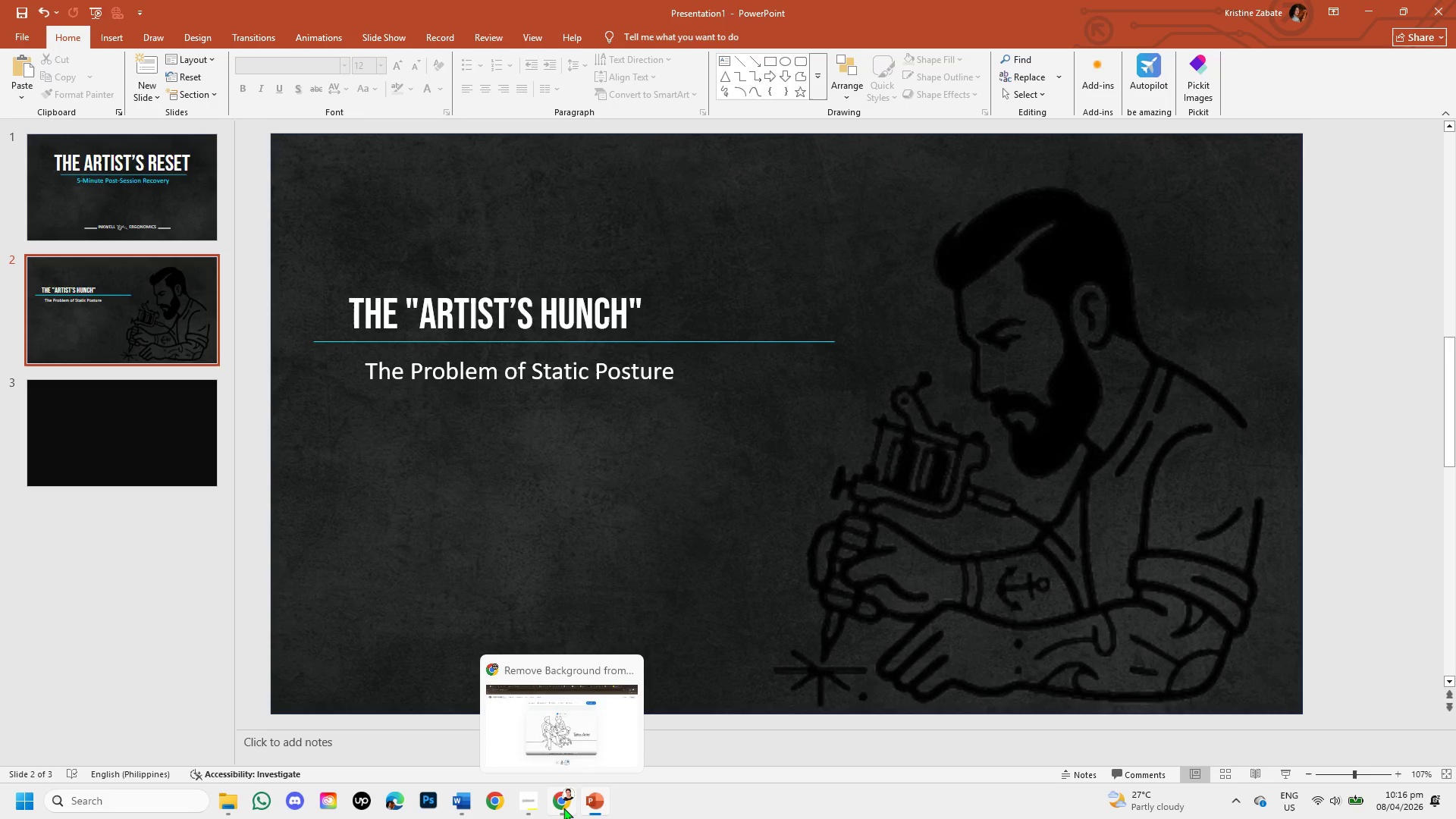 
left_click([563, 808])
 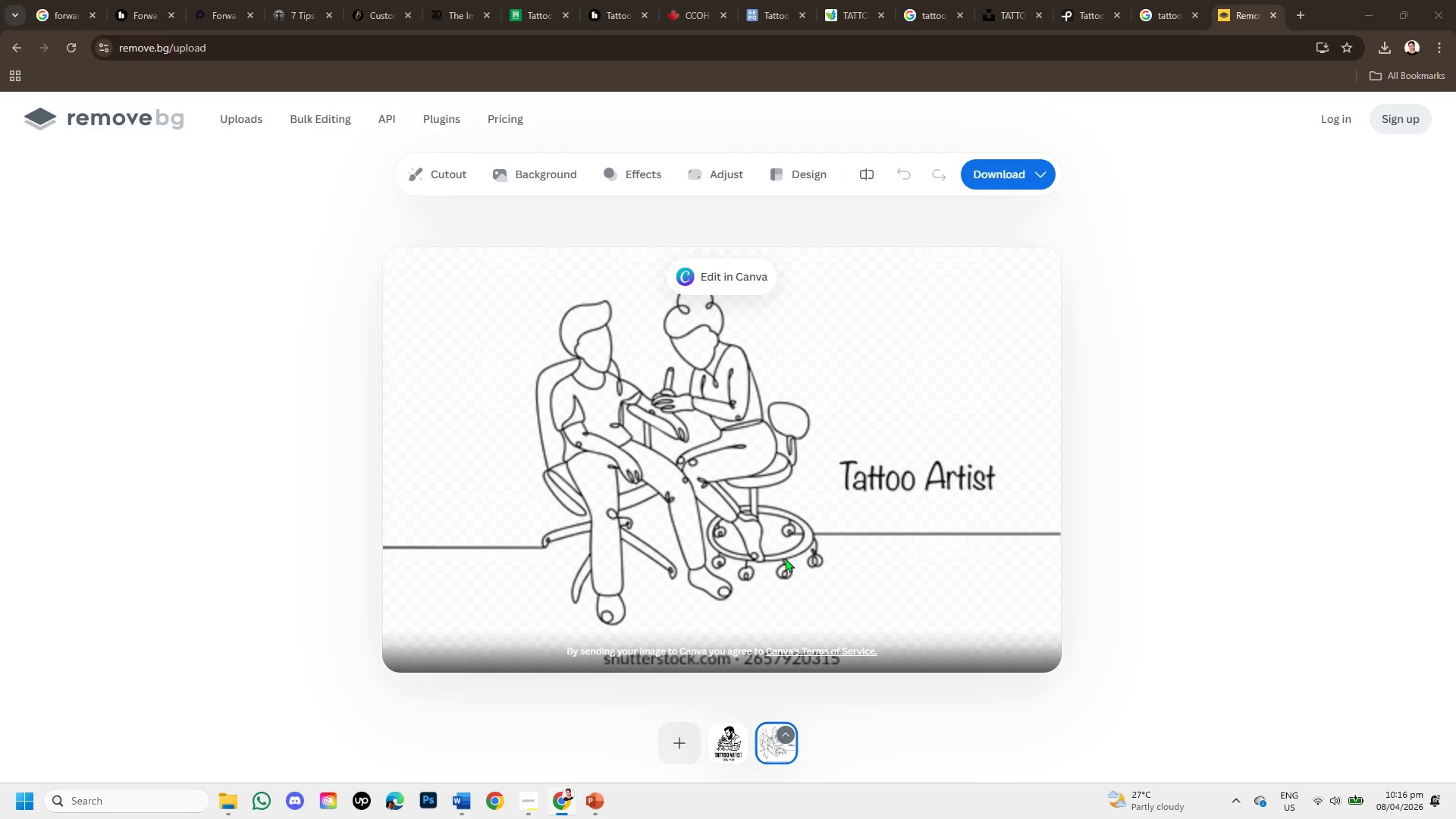 
scroll: coordinate [791, 540], scroll_direction: down, amount: 3.0
 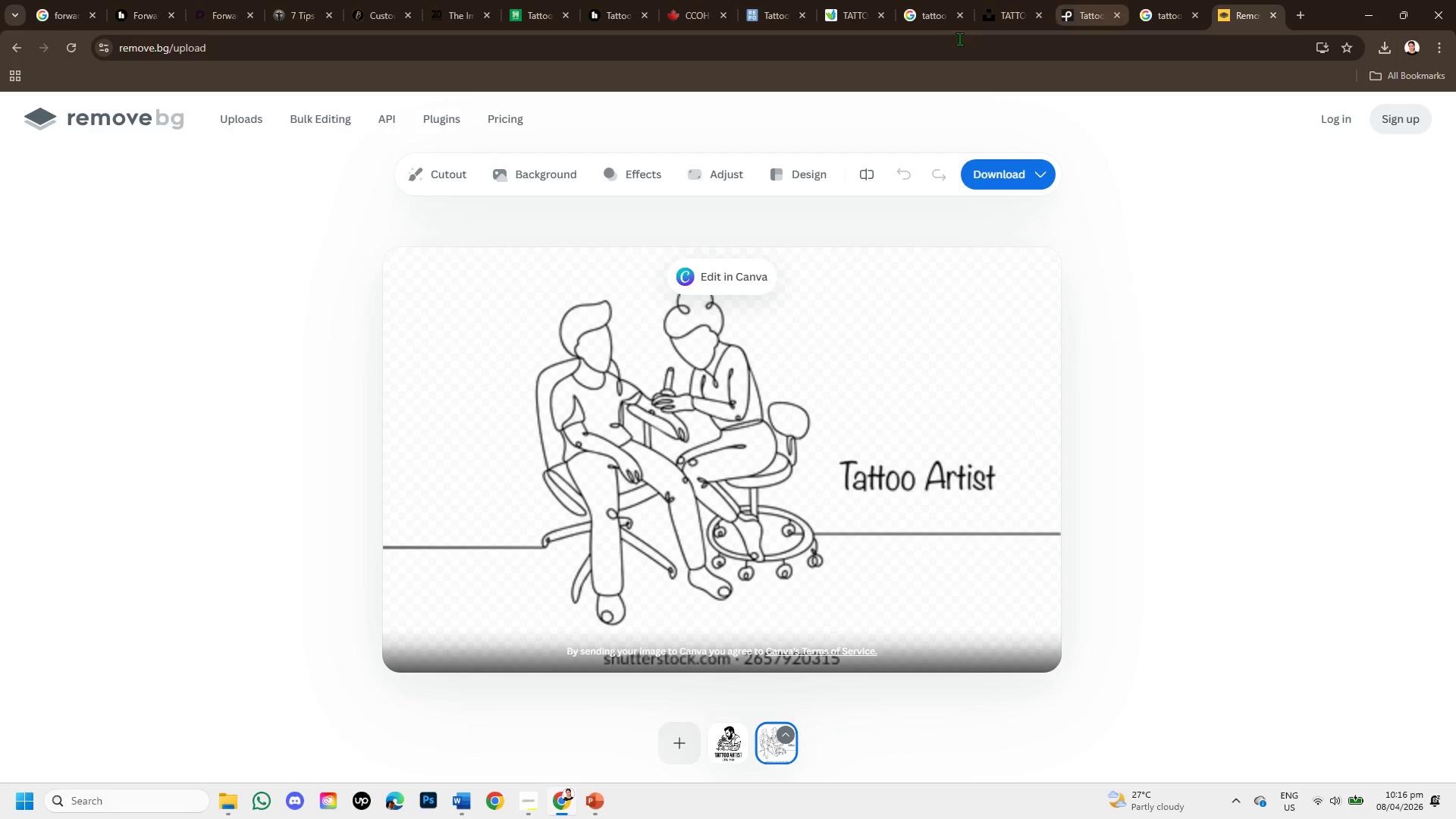 
left_click([924, 10])
 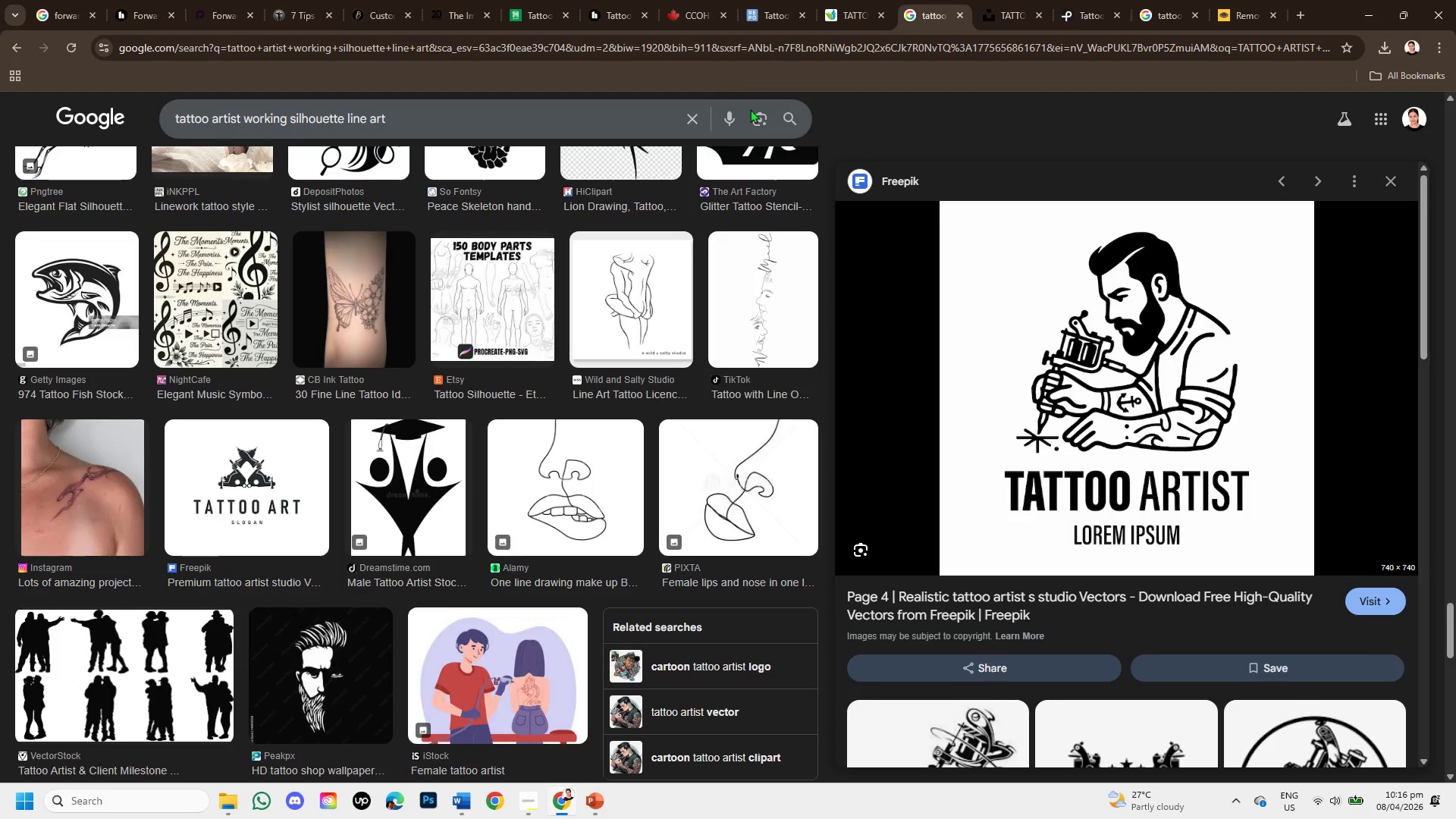 
scroll: coordinate [1134, 605], scroll_direction: down, amount: 4.0
 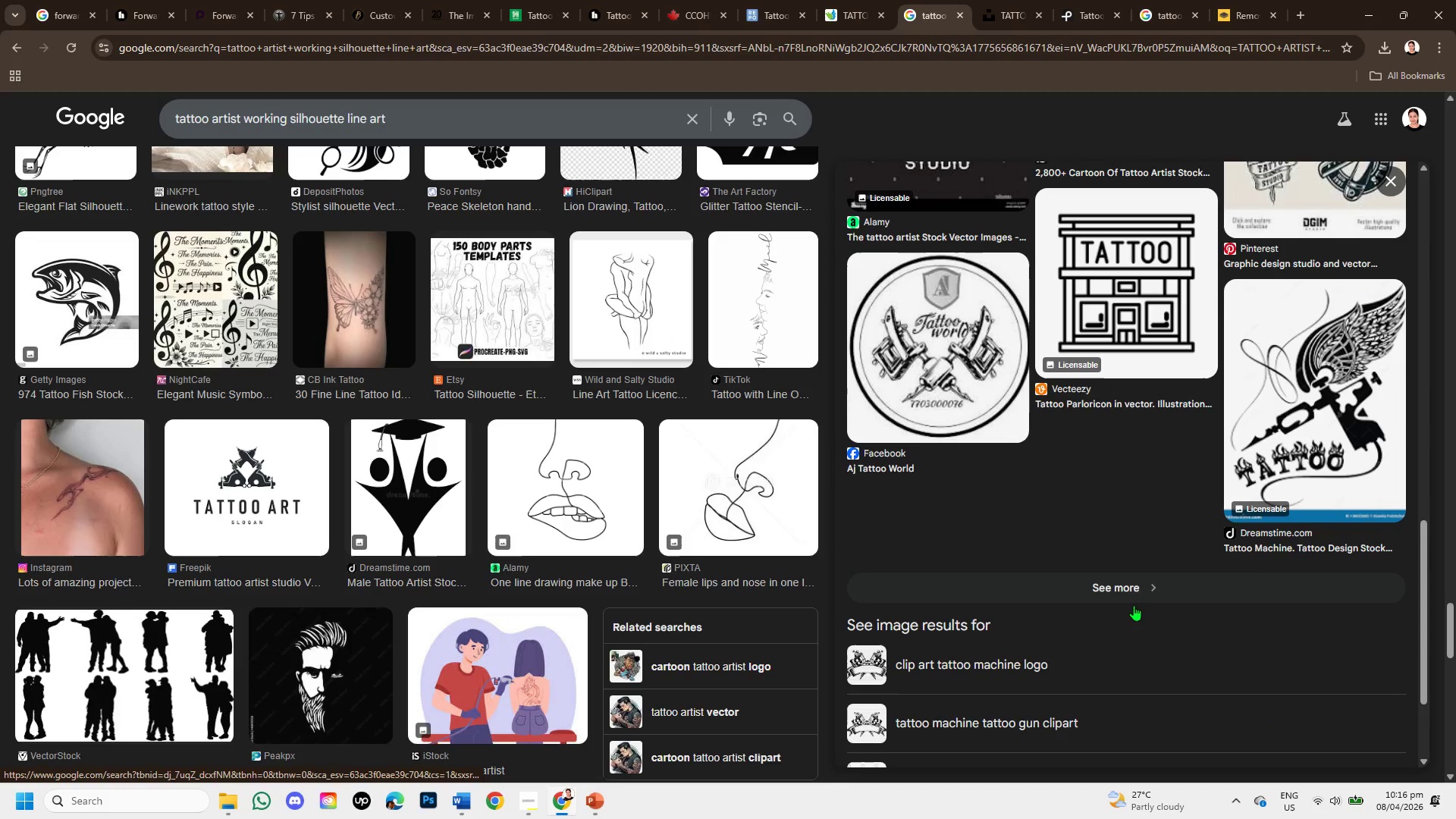 
scroll: coordinate [1163, 558], scroll_direction: up, amount: 5.0
 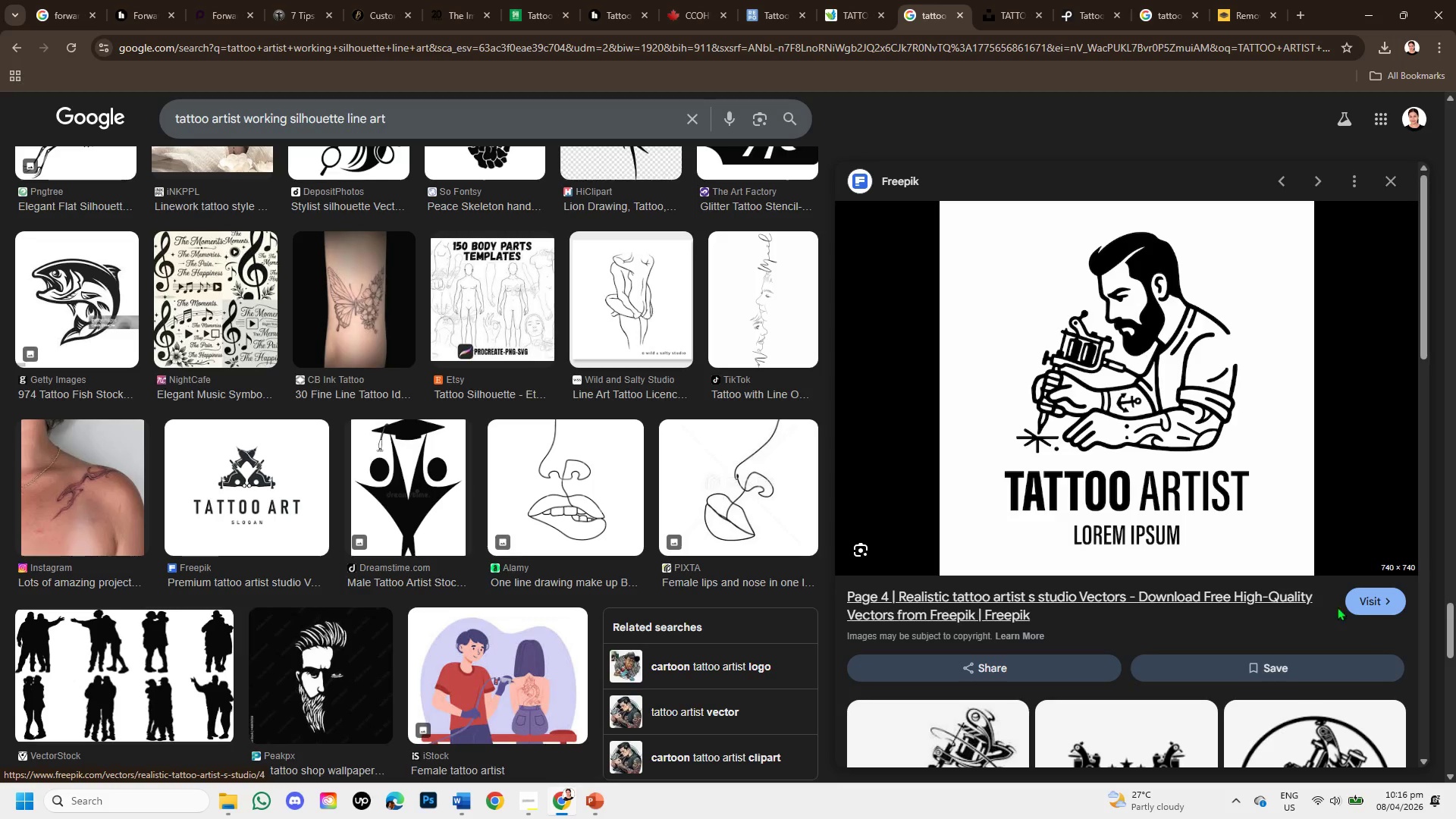 
left_click([1357, 597])
 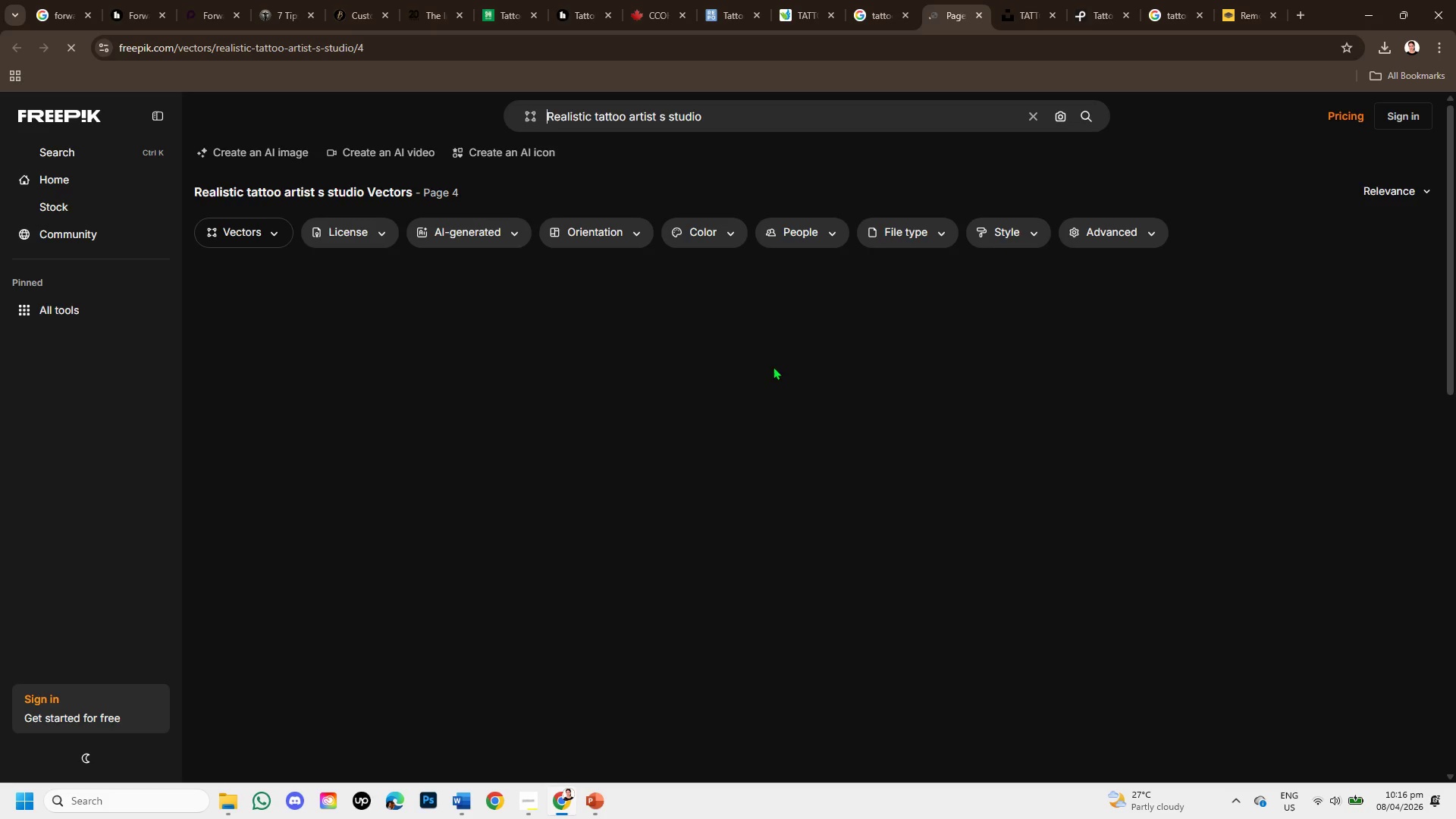 
mouse_move([198, 475])
 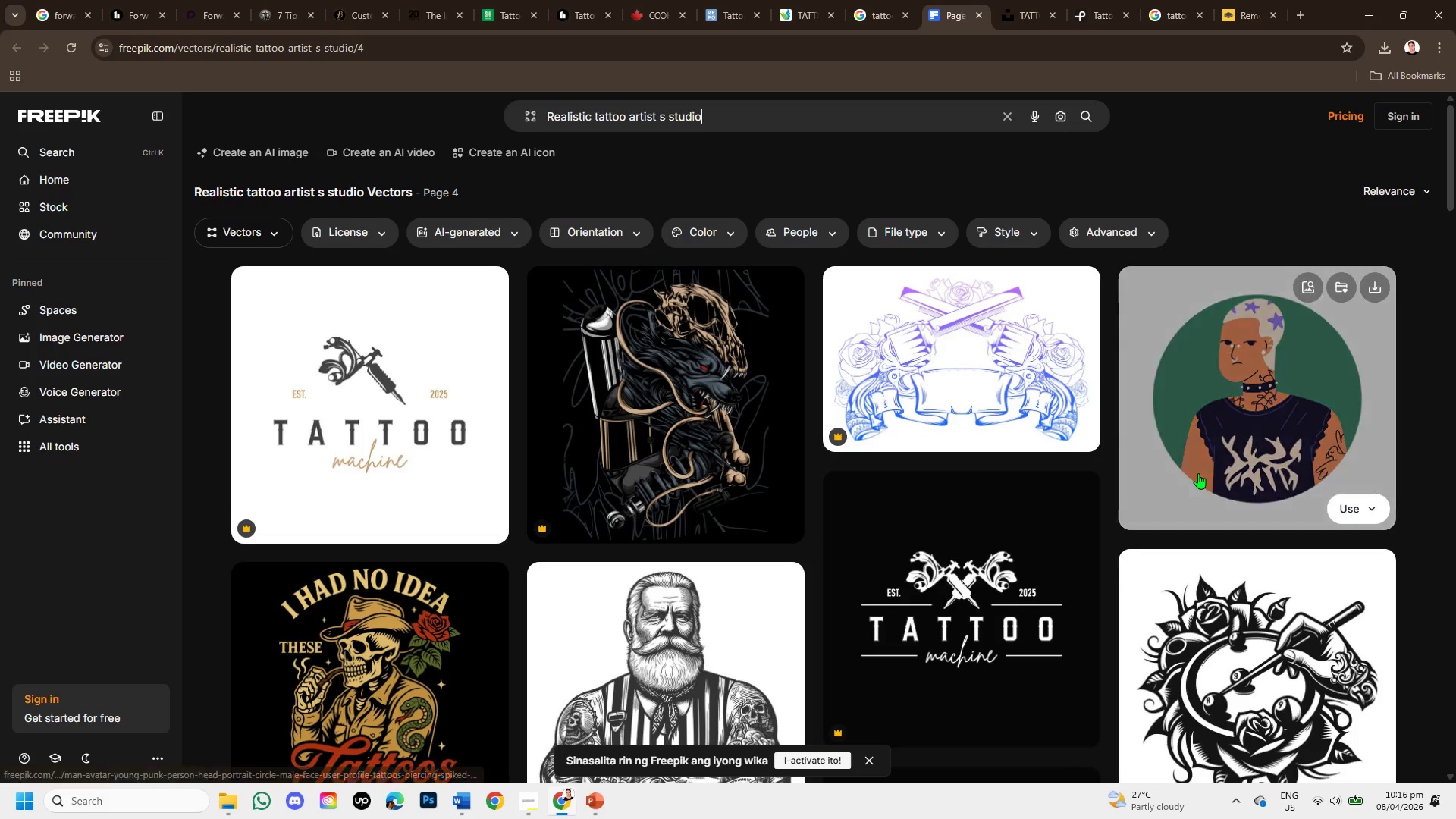 
scroll: coordinate [826, 556], scroll_direction: down, amount: 10.0
 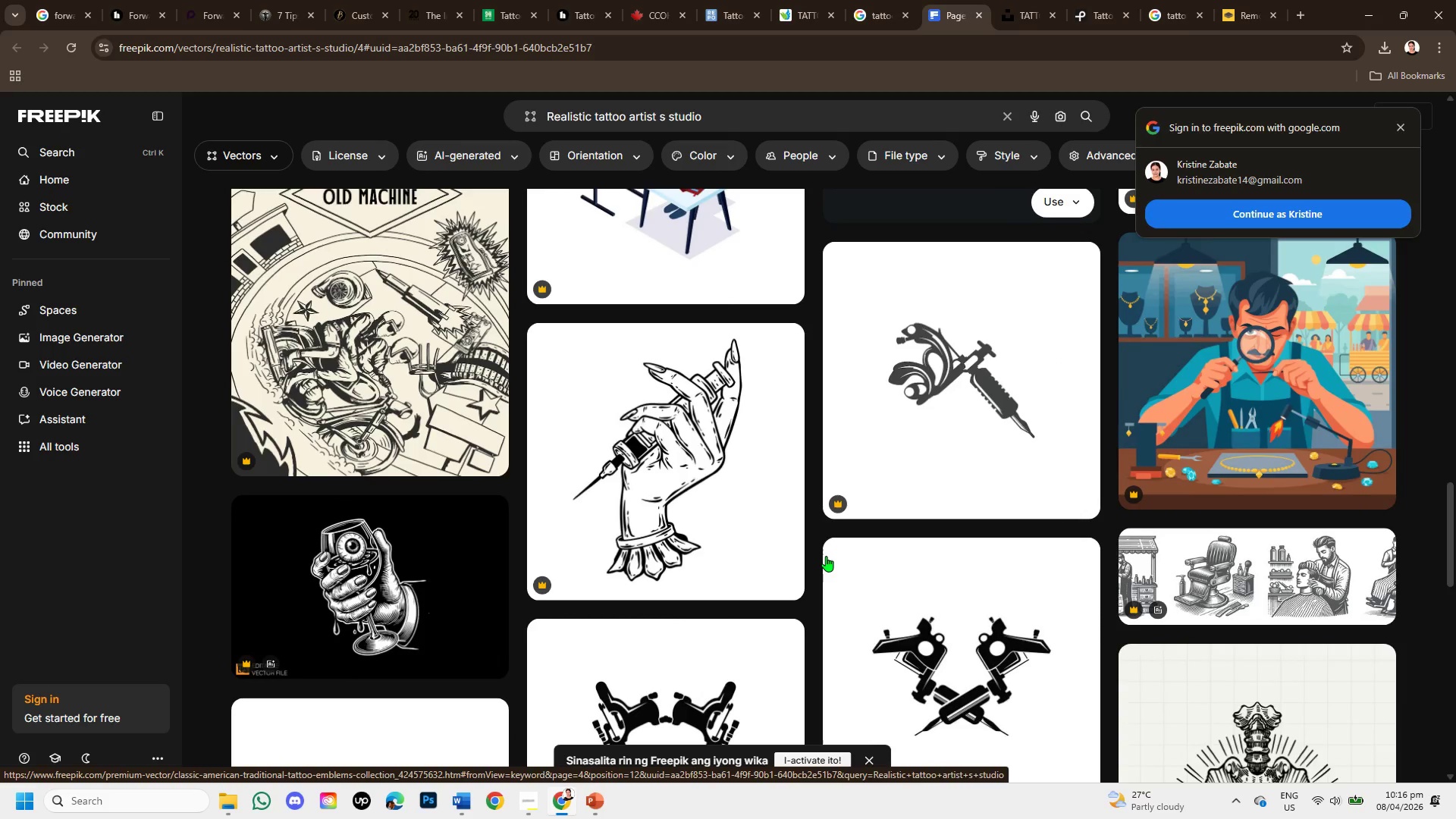 
scroll: coordinate [774, 580], scroll_direction: down, amount: 9.0
 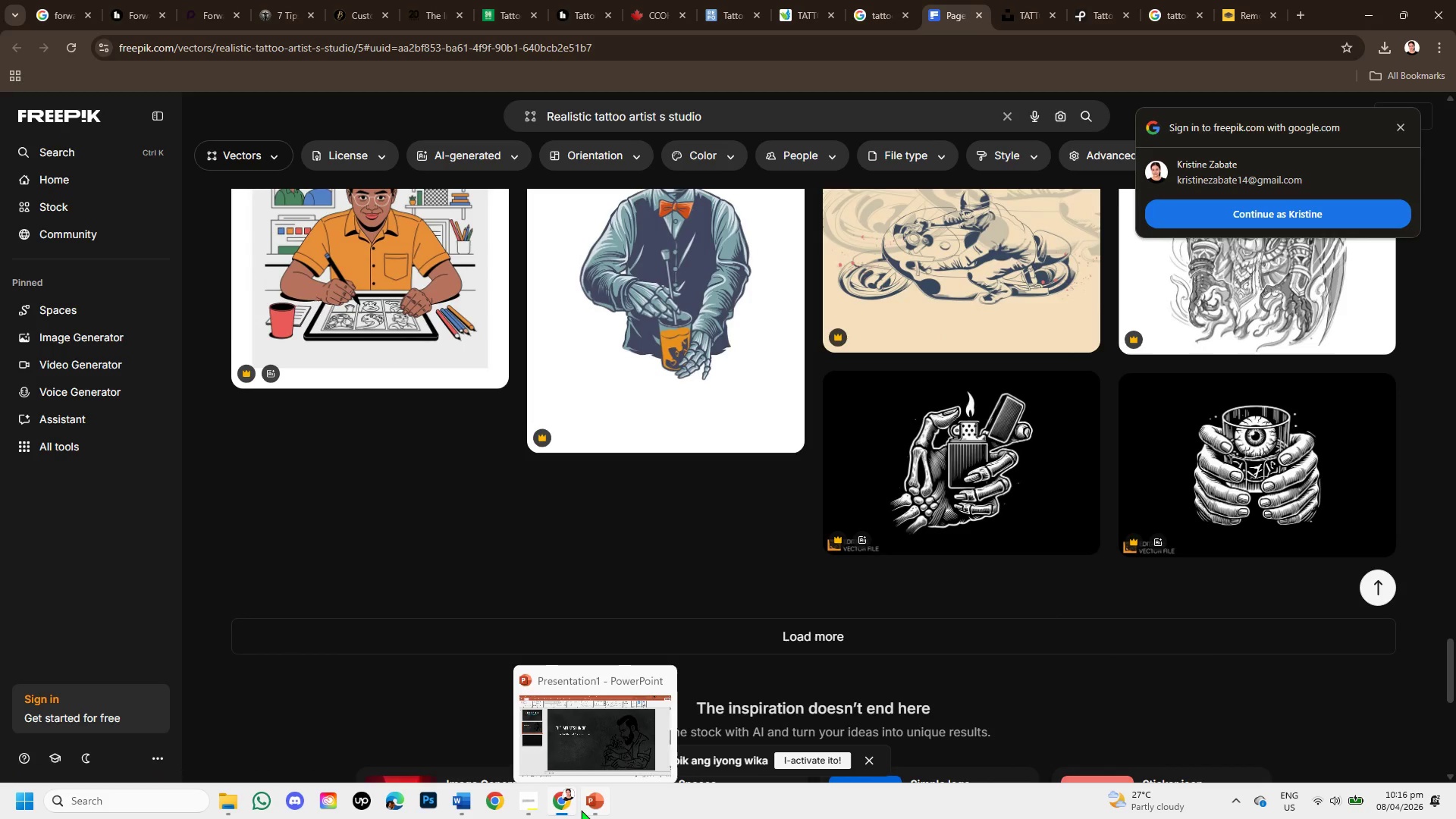 
left_click([532, 805])